 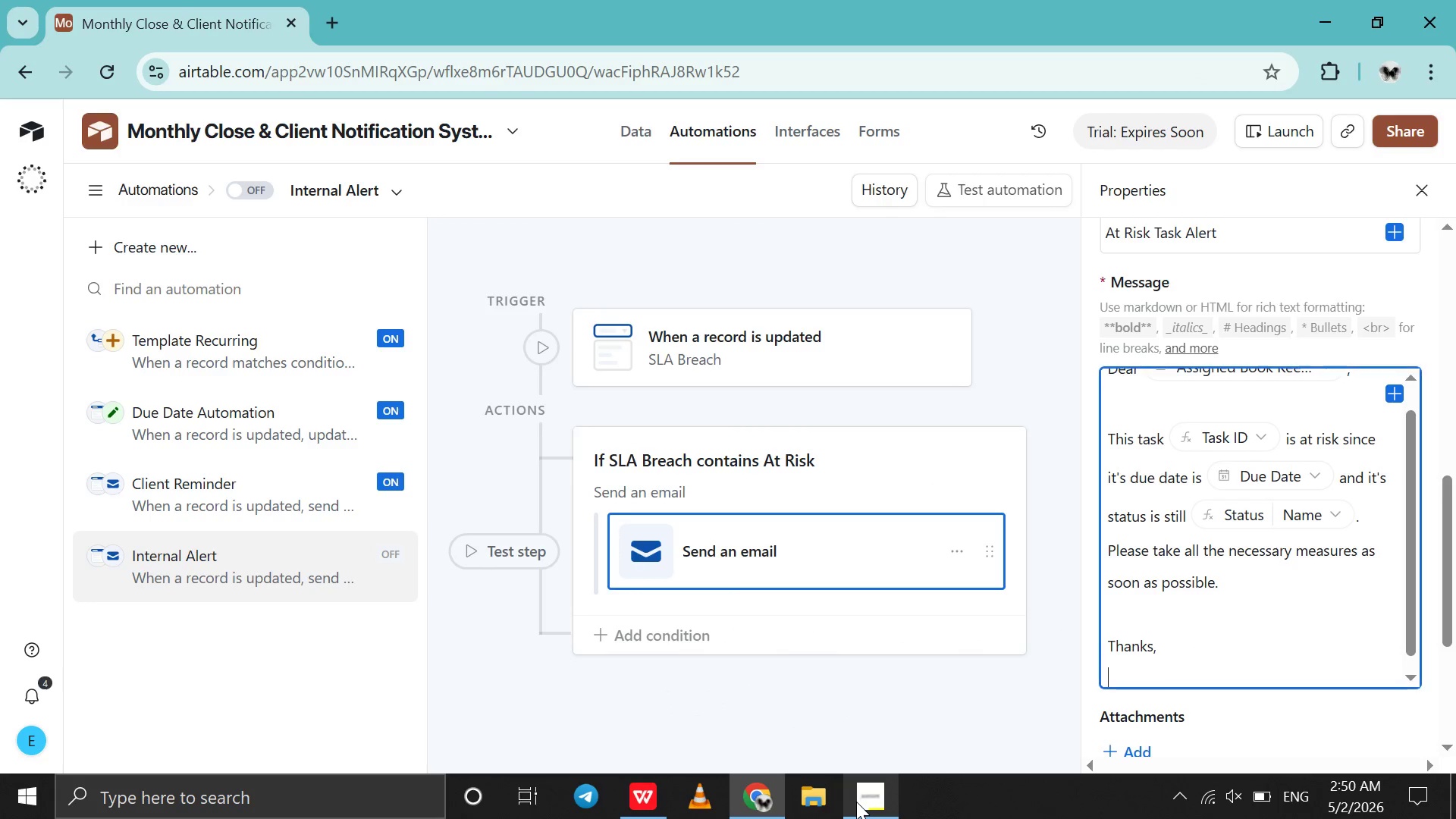 
type(ClearPath CFO)
 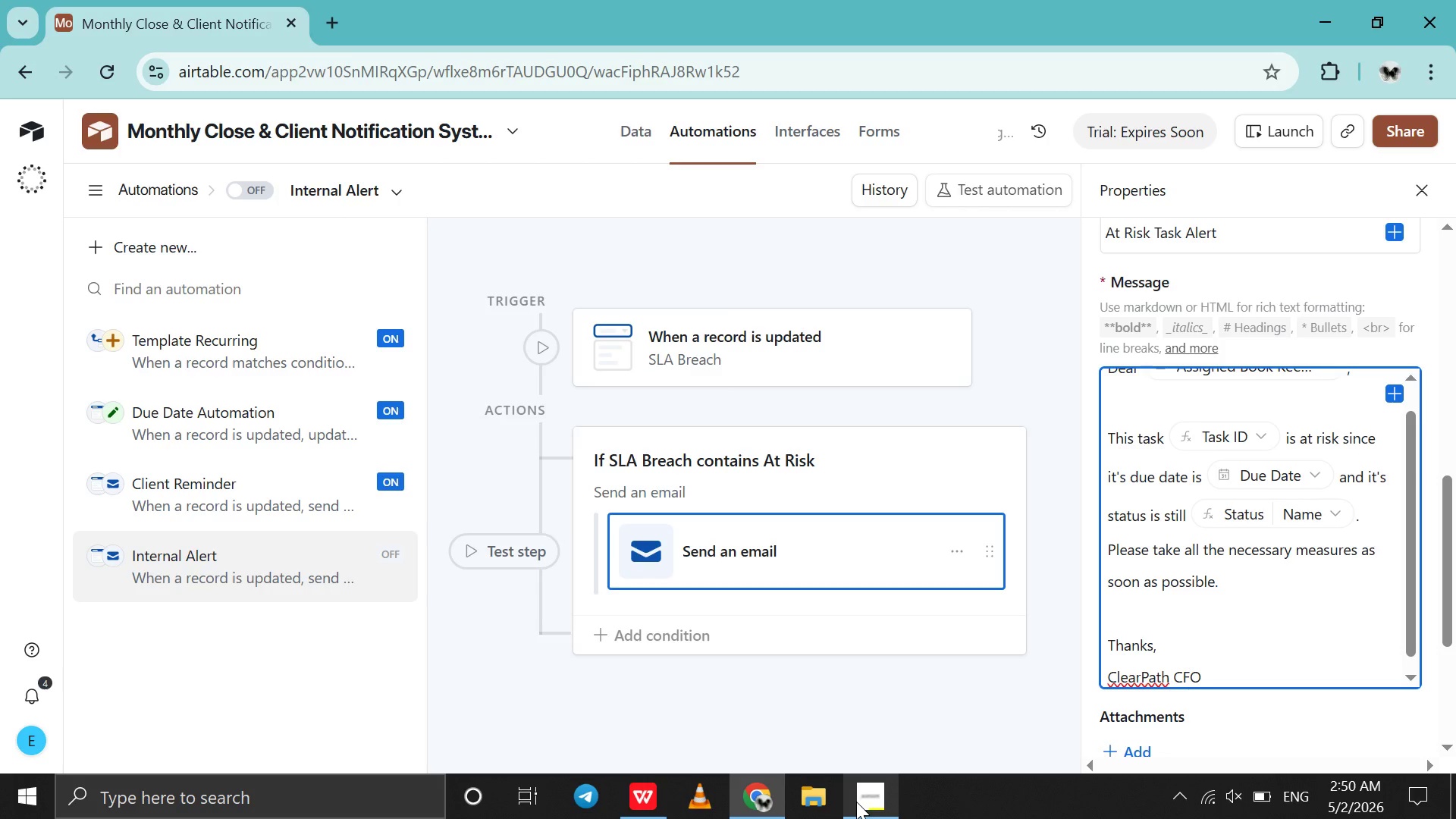 
scroll: coordinate [1140, 604], scroll_direction: down, amount: 10.0
 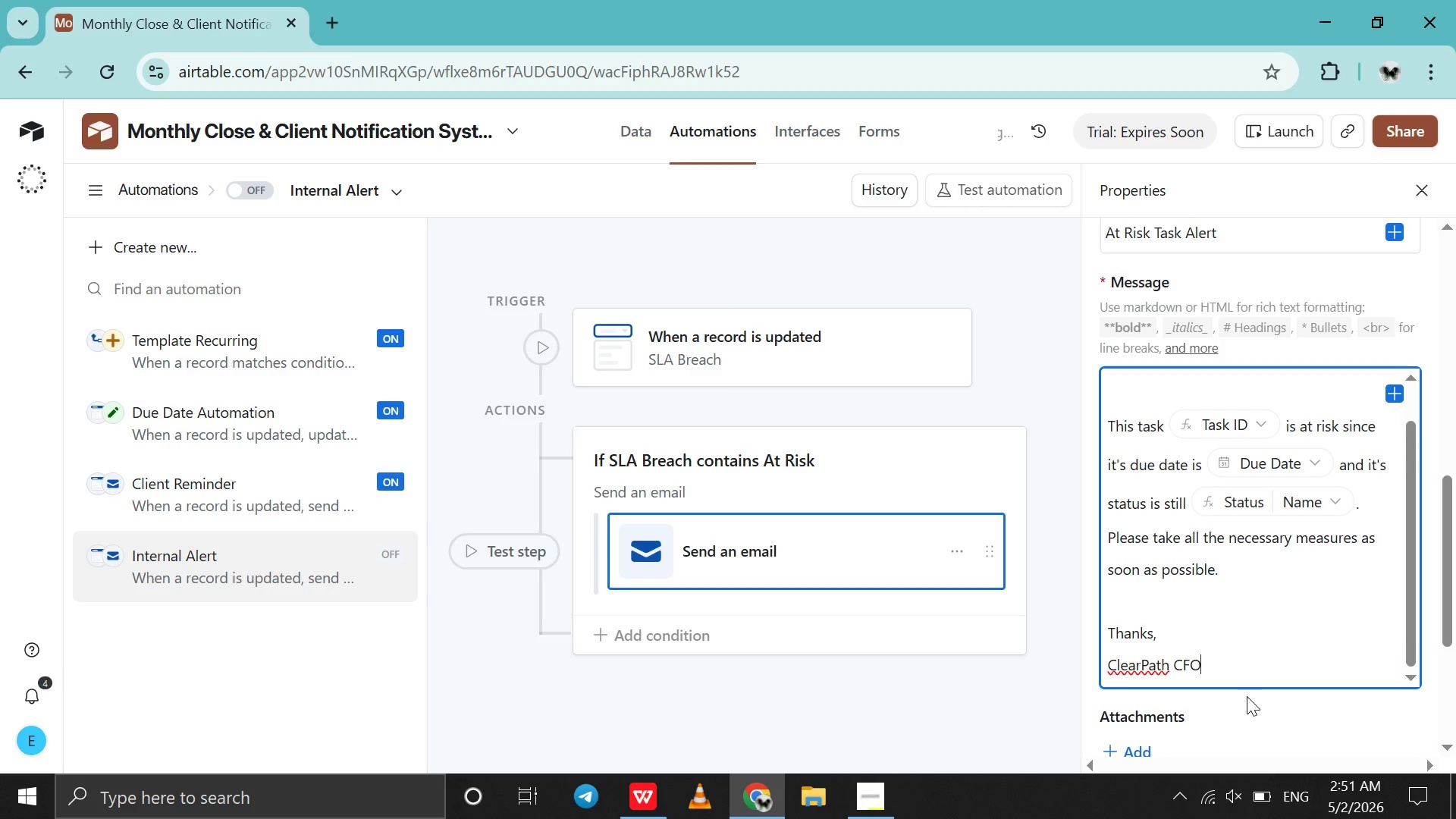 
left_click([1247, 696])
 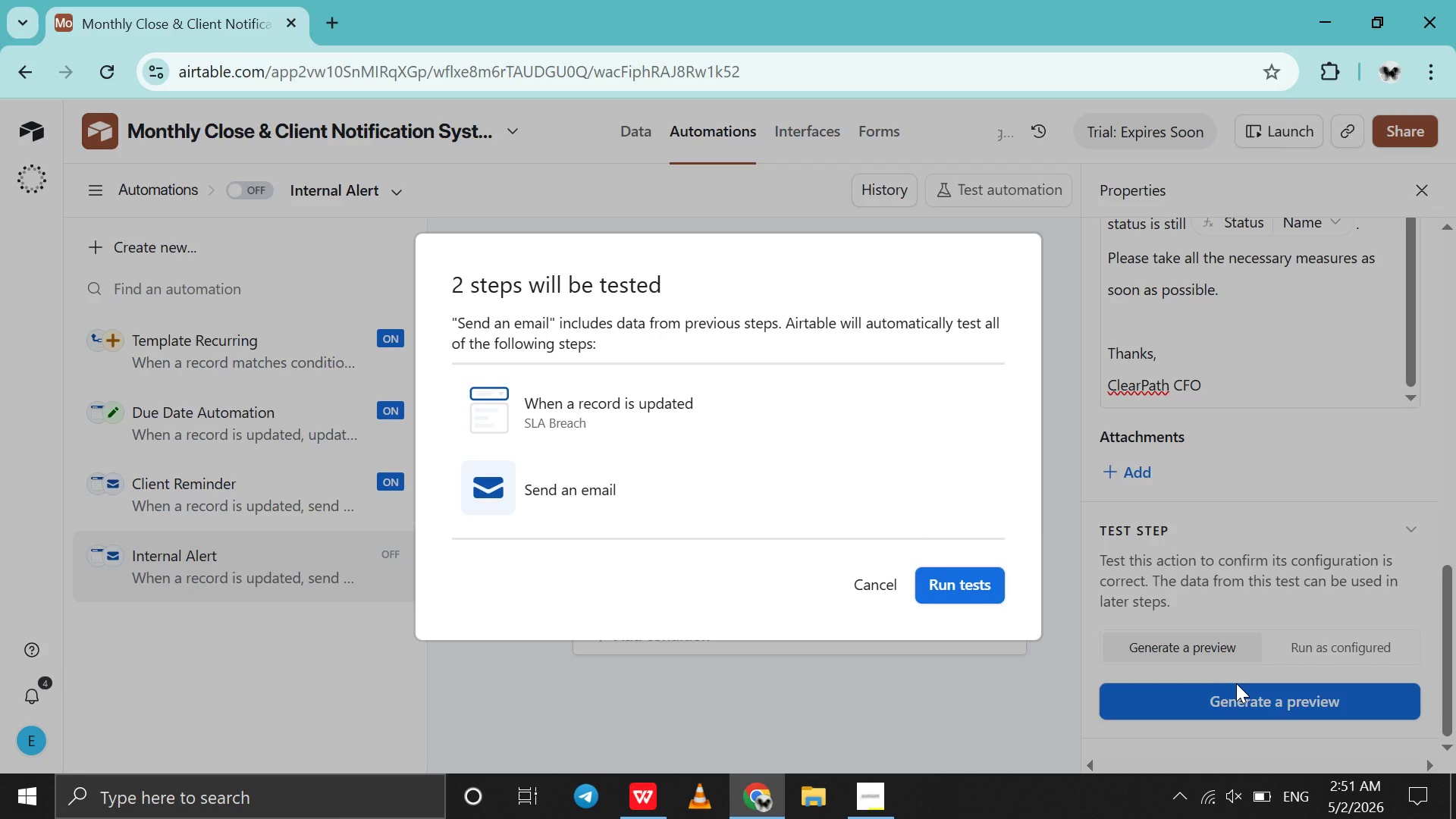 
scroll: coordinate [1247, 696], scroll_direction: down, amount: 9.0
 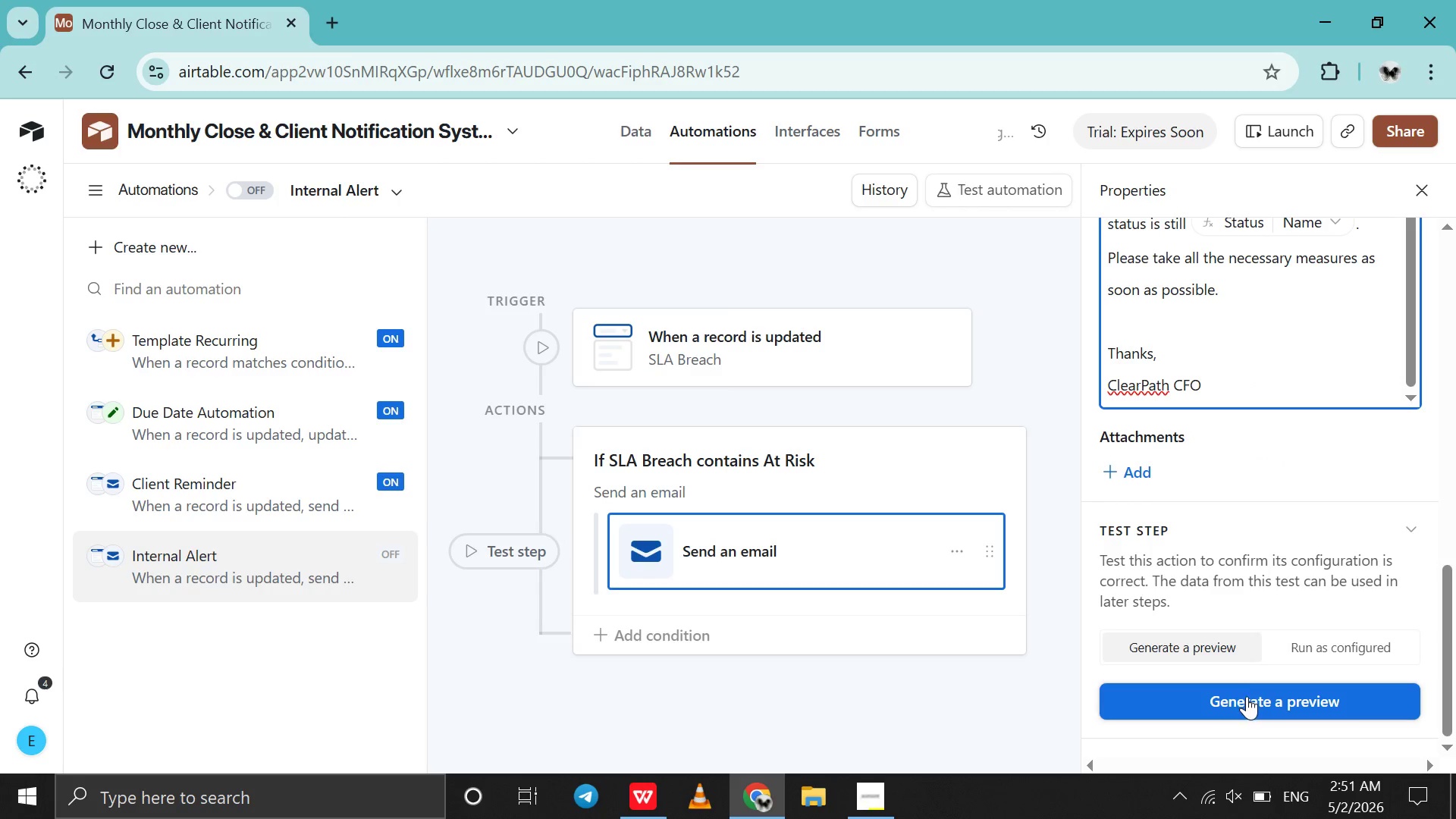 
left_click([924, 580])
 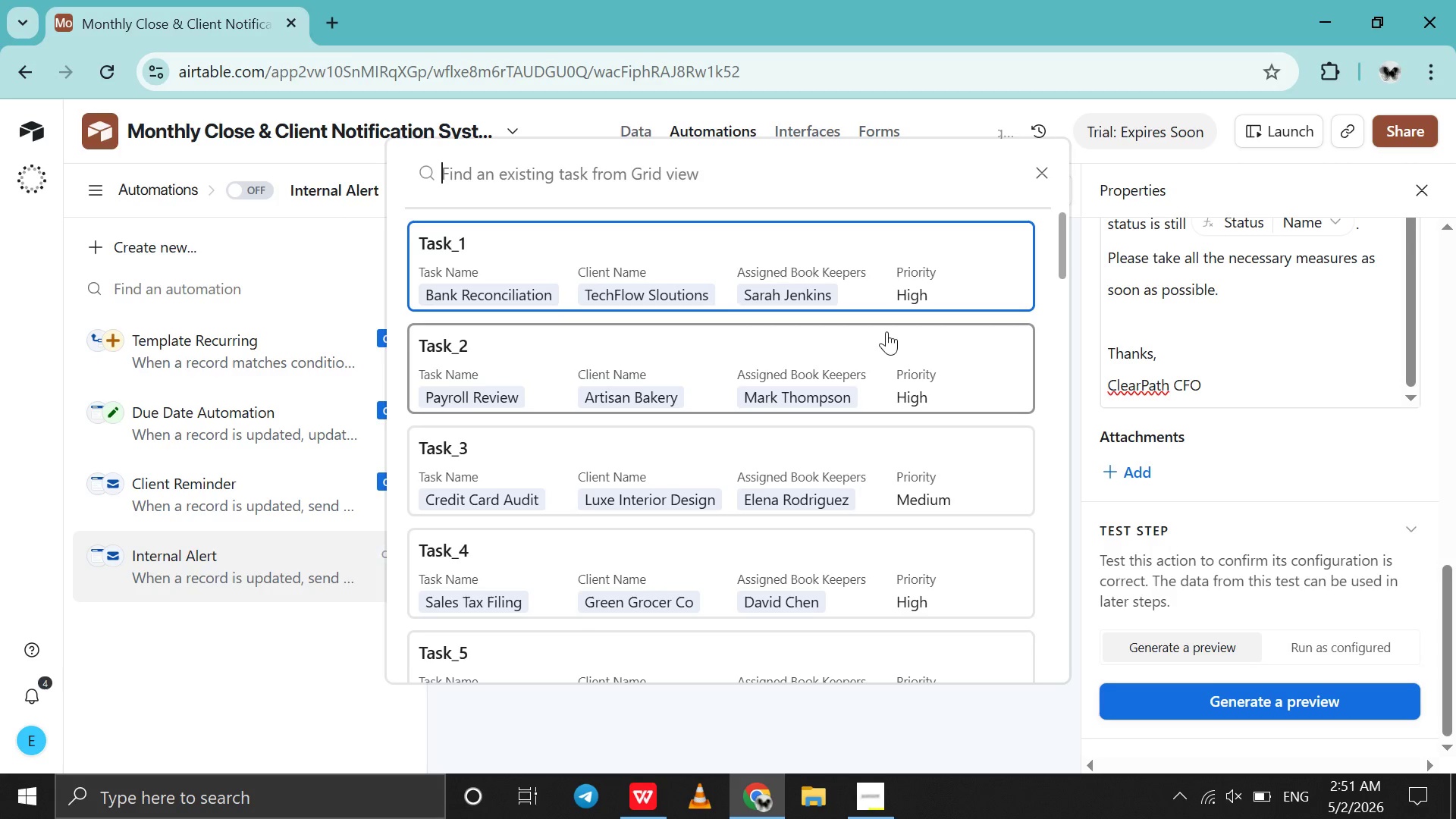 
left_click([861, 300])
 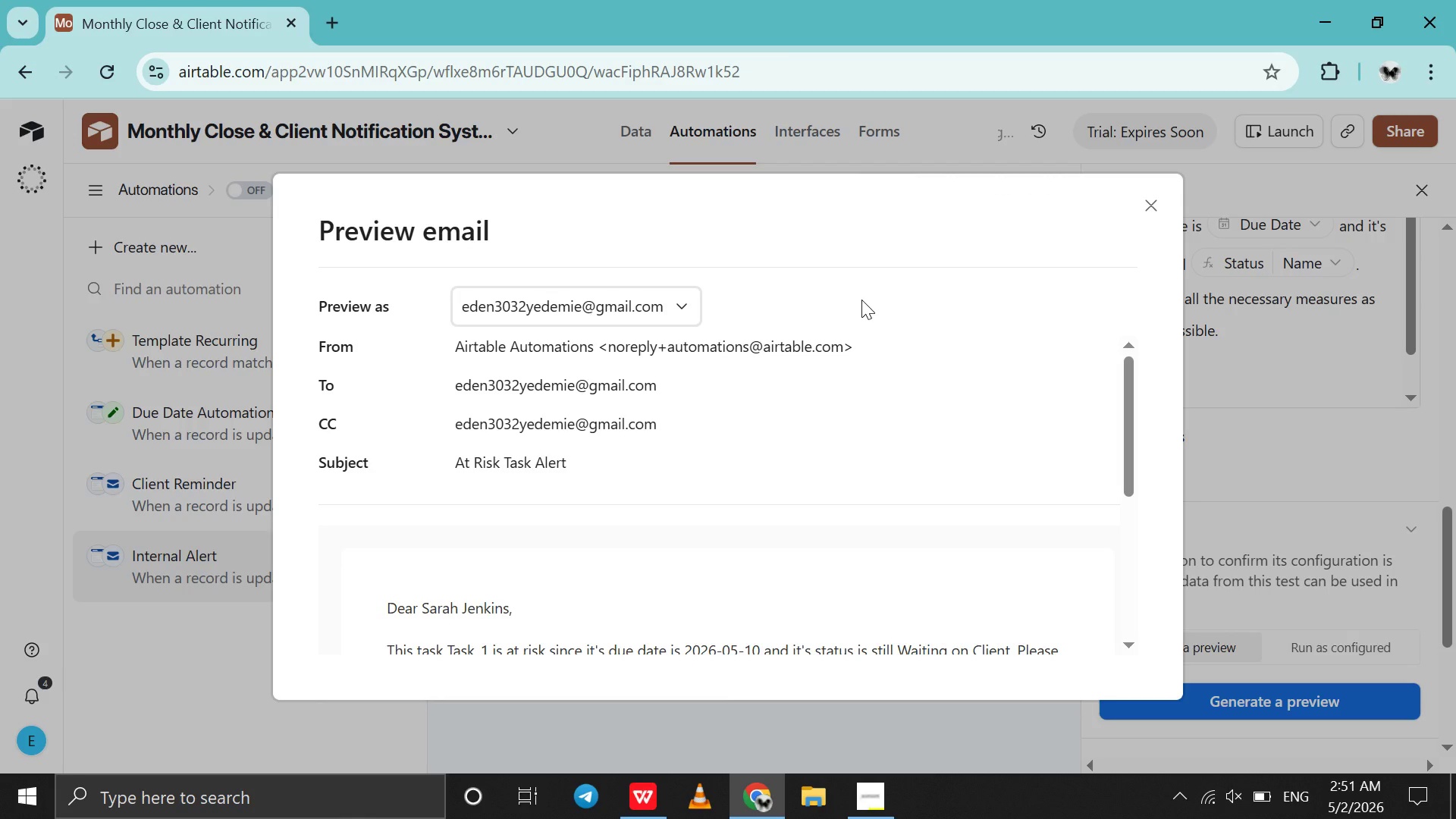 
scroll: coordinate [829, 431], scroll_direction: down, amount: 8.0
 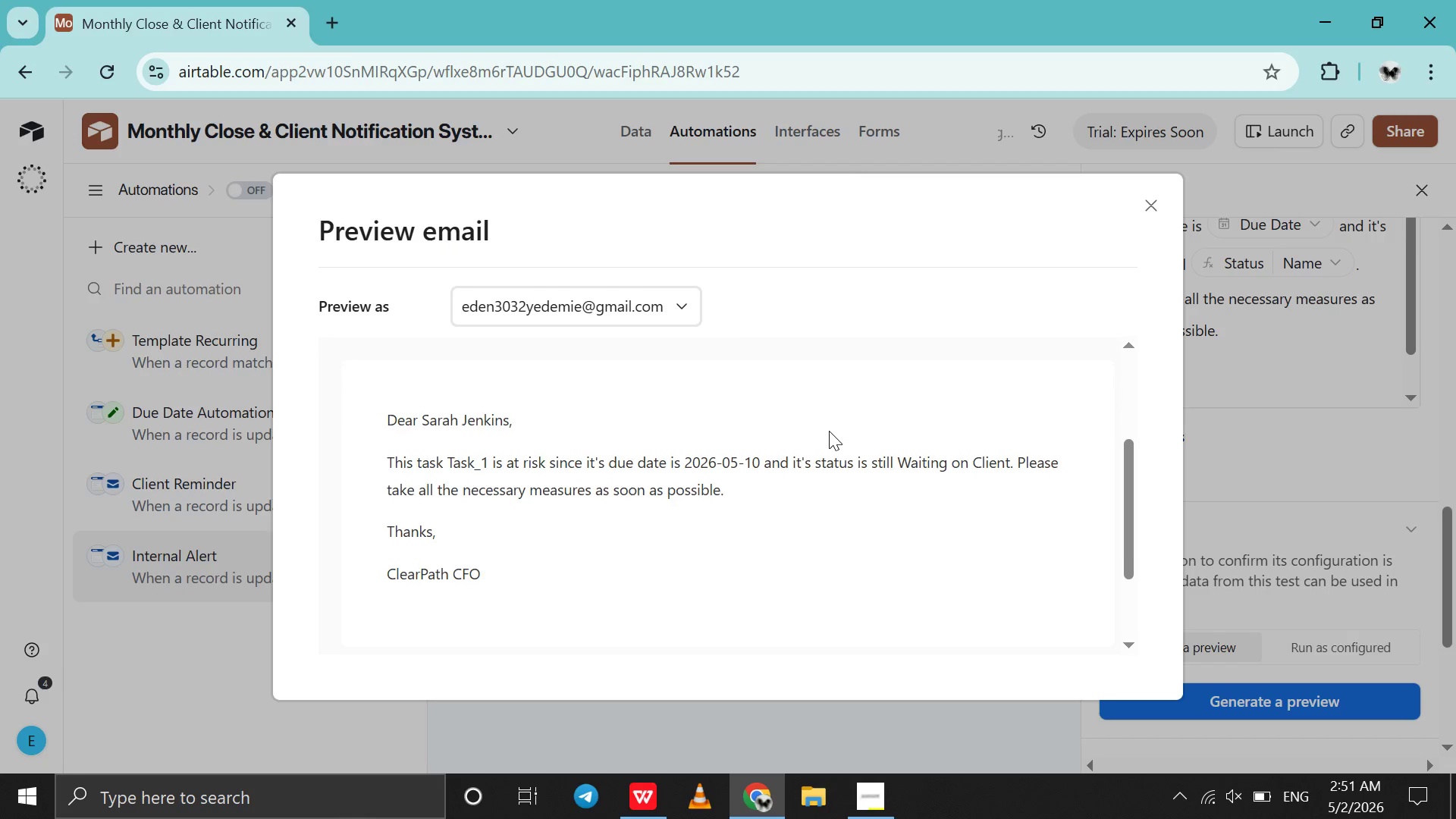 
scroll: coordinate [829, 431], scroll_direction: none, amount: 0.0
 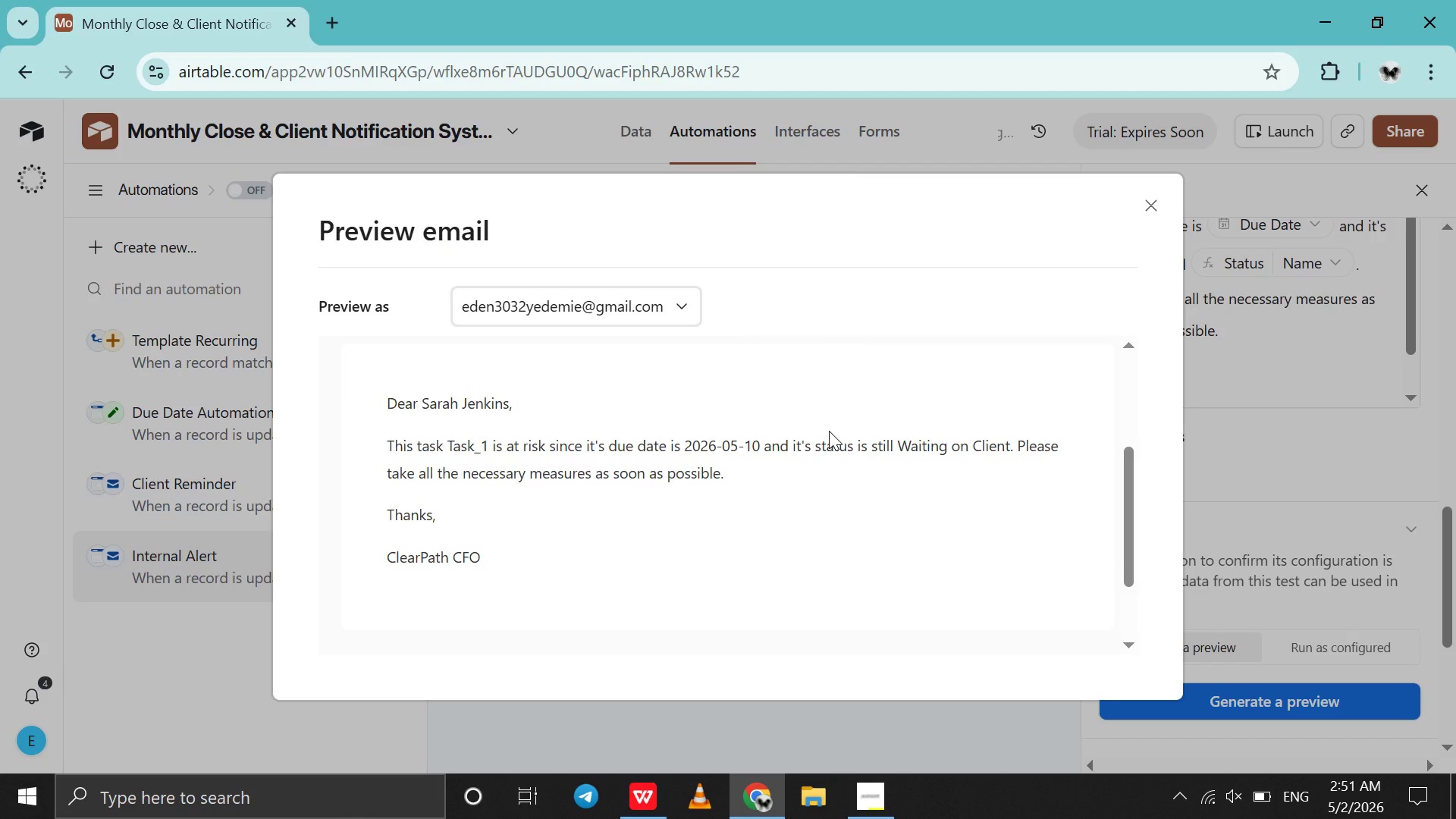 
key(Alt+Meta+PrintScreen)
 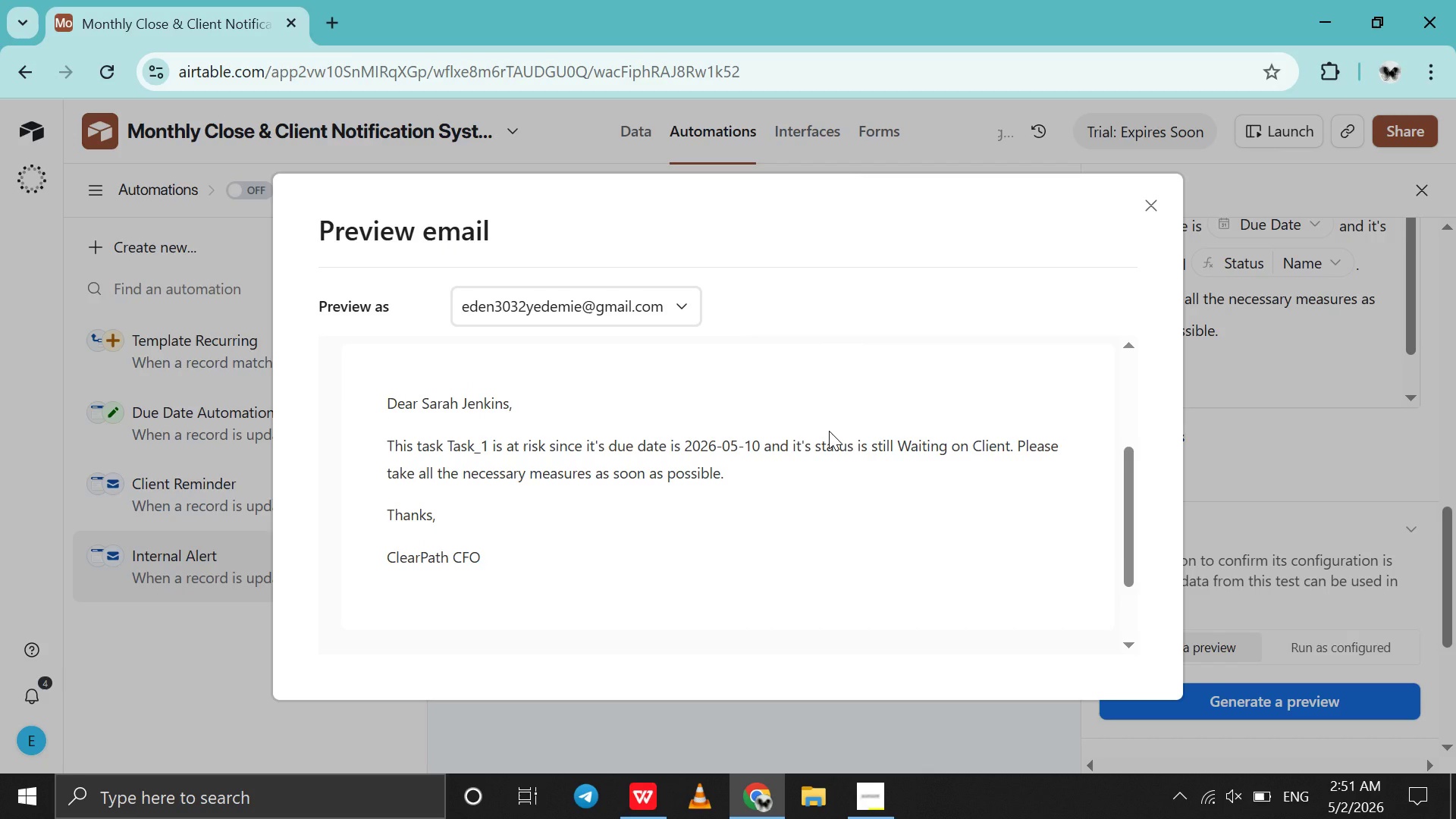 
scroll: coordinate [829, 431], scroll_direction: up, amount: 9.0
 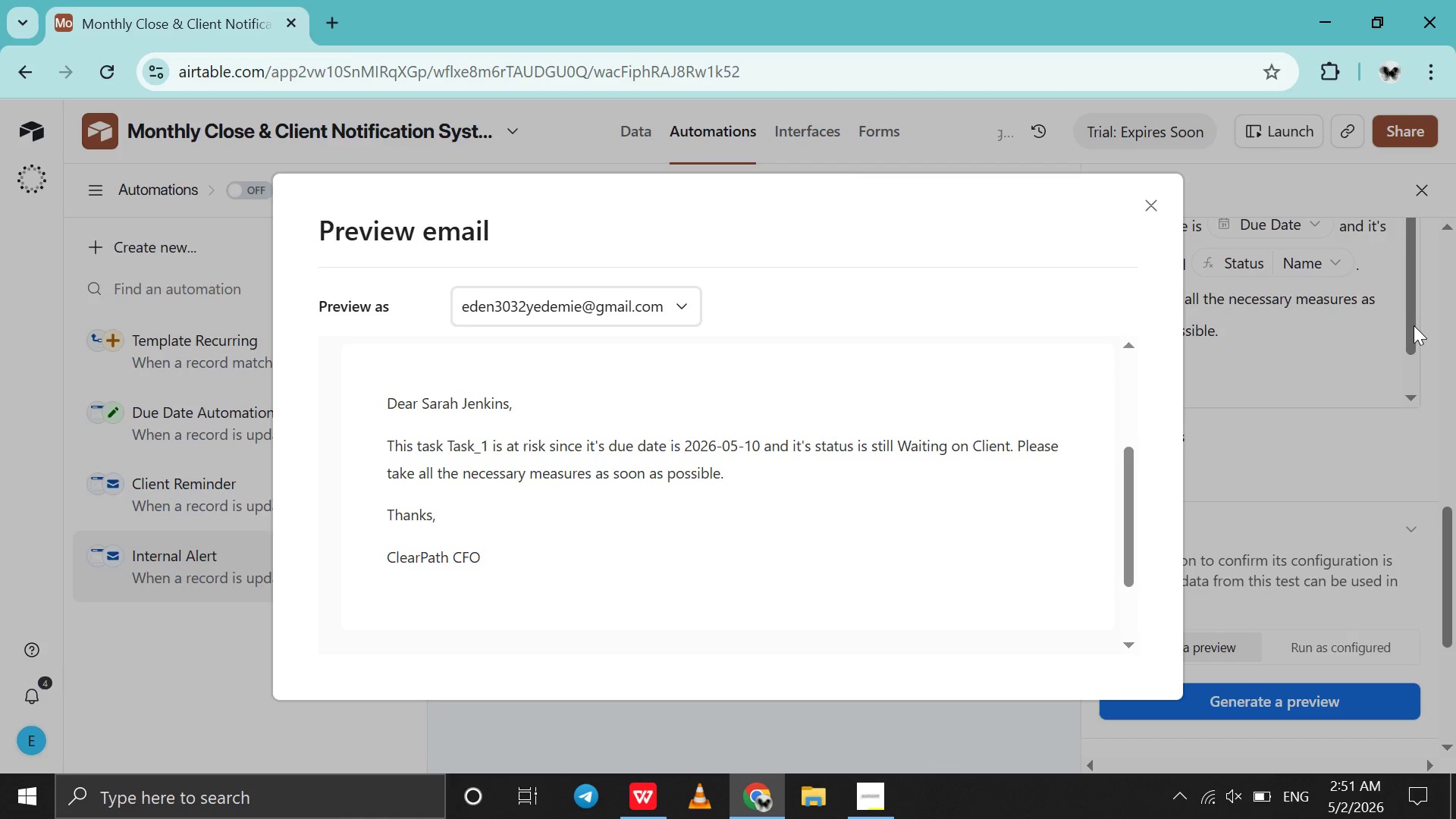 
left_click([1406, 329])
 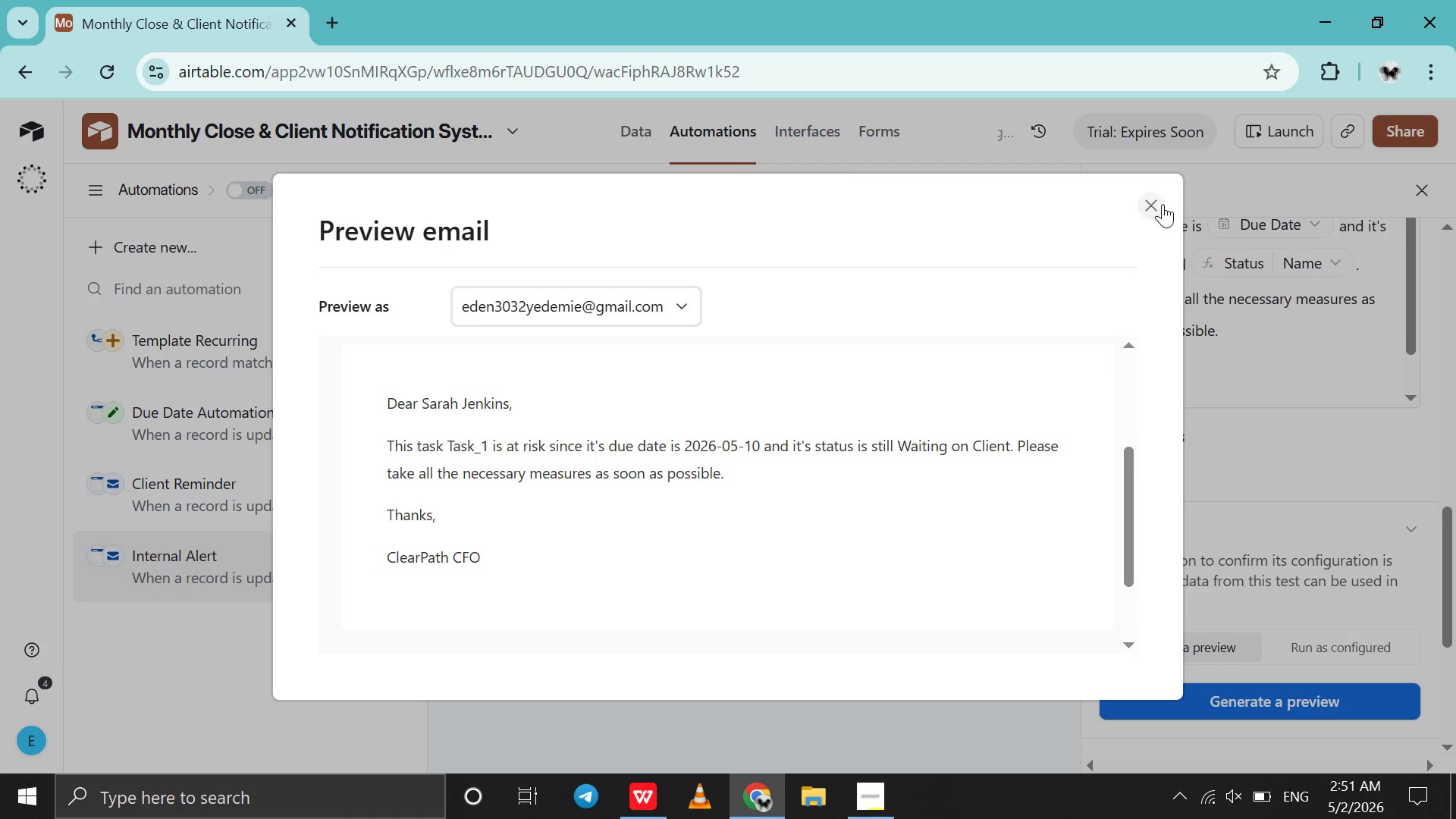 
left_click([1159, 214])
 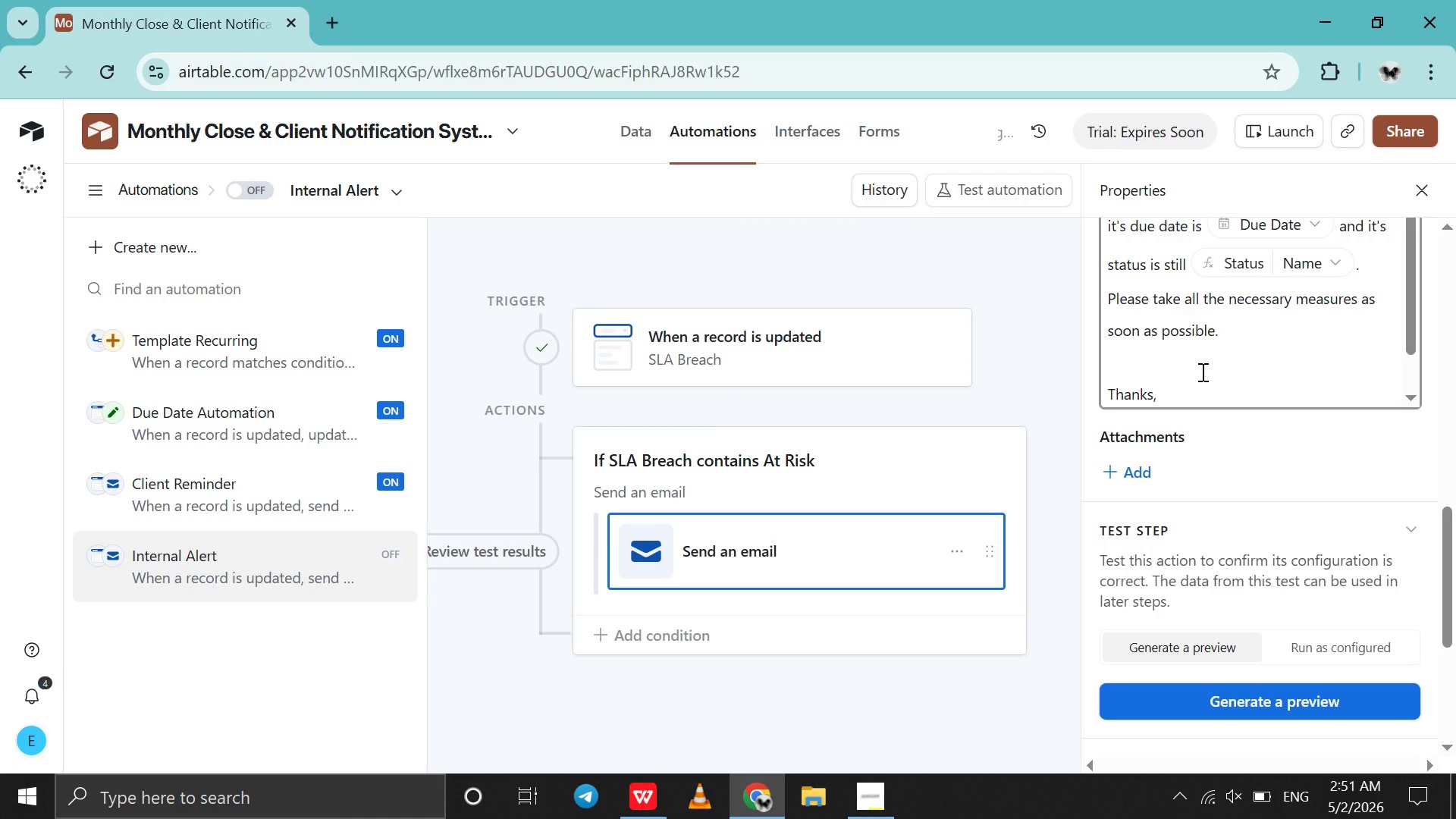 
wait(16.77)
 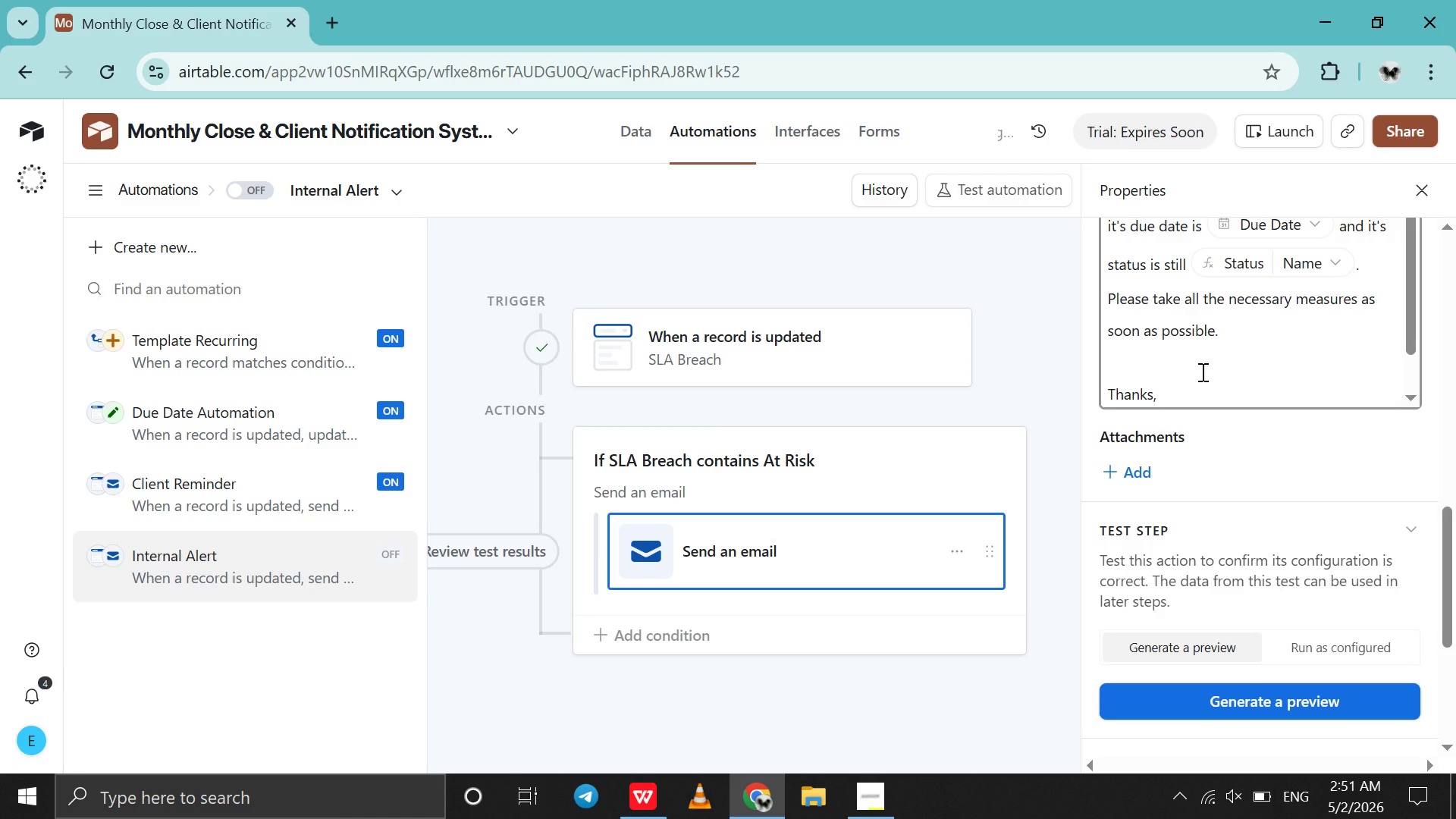 
scroll: coordinate [1189, 510], scroll_direction: down, amount: 7.0
 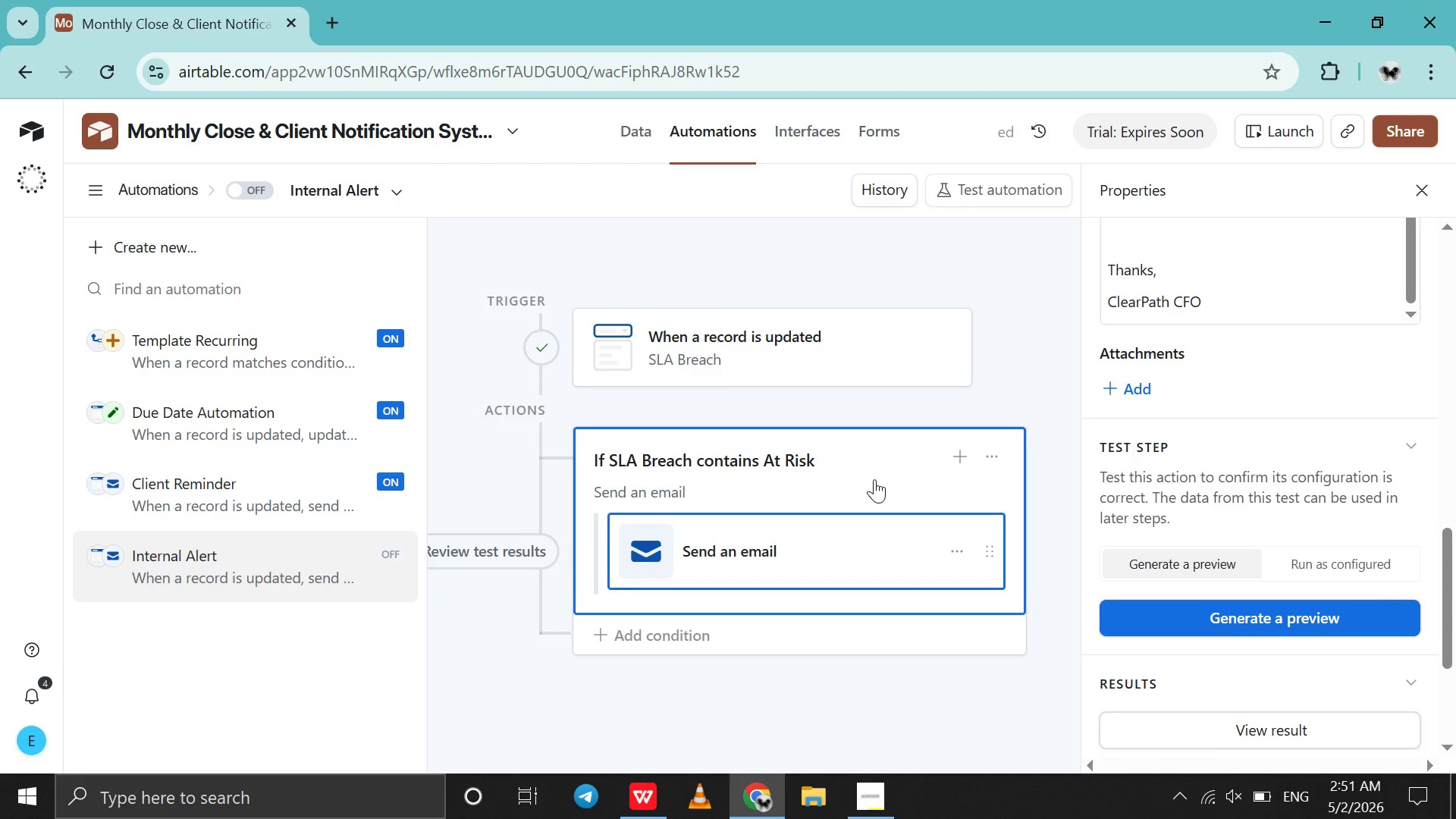 
left_click([874, 479])
 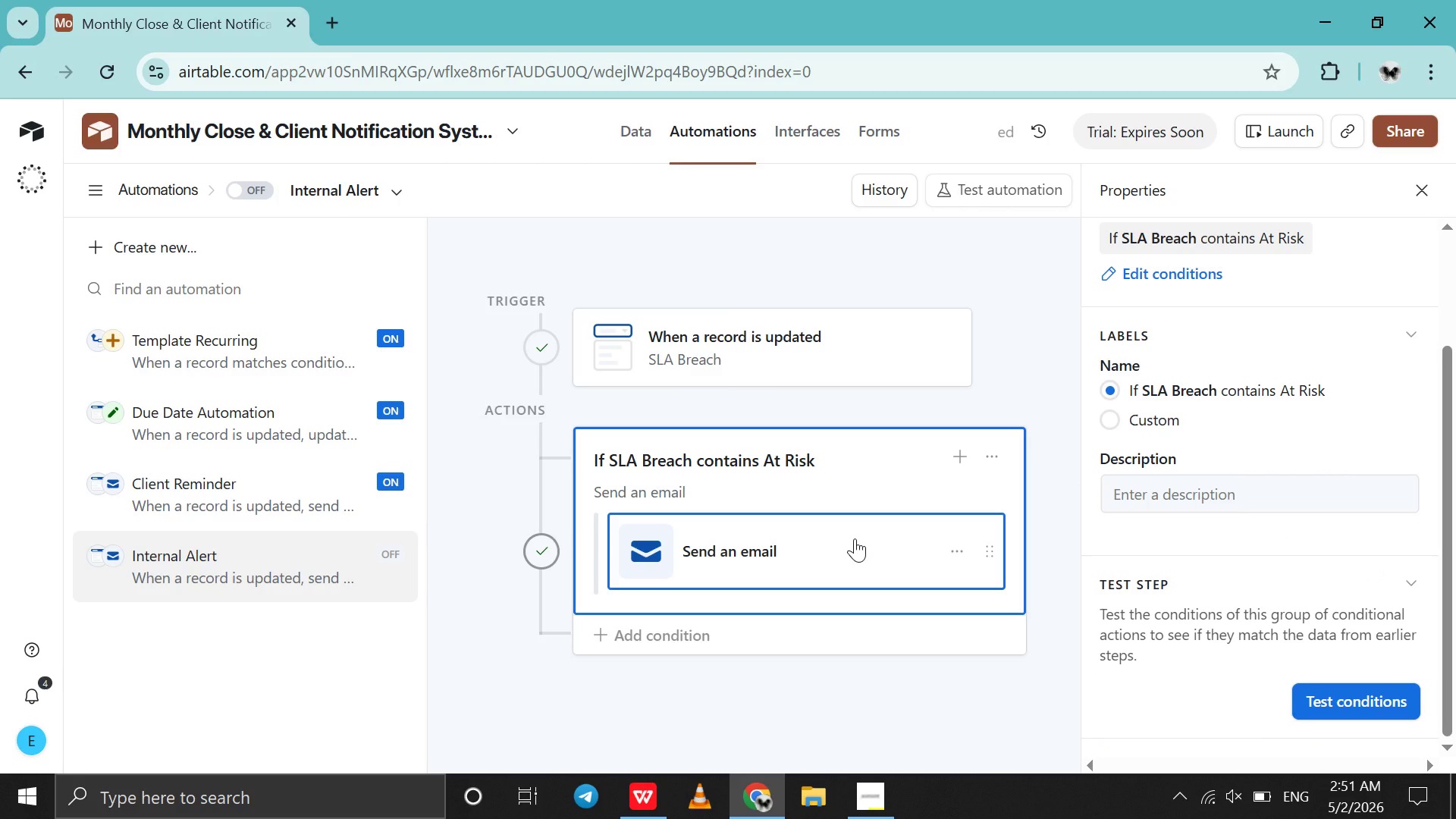 
left_click([855, 538])
 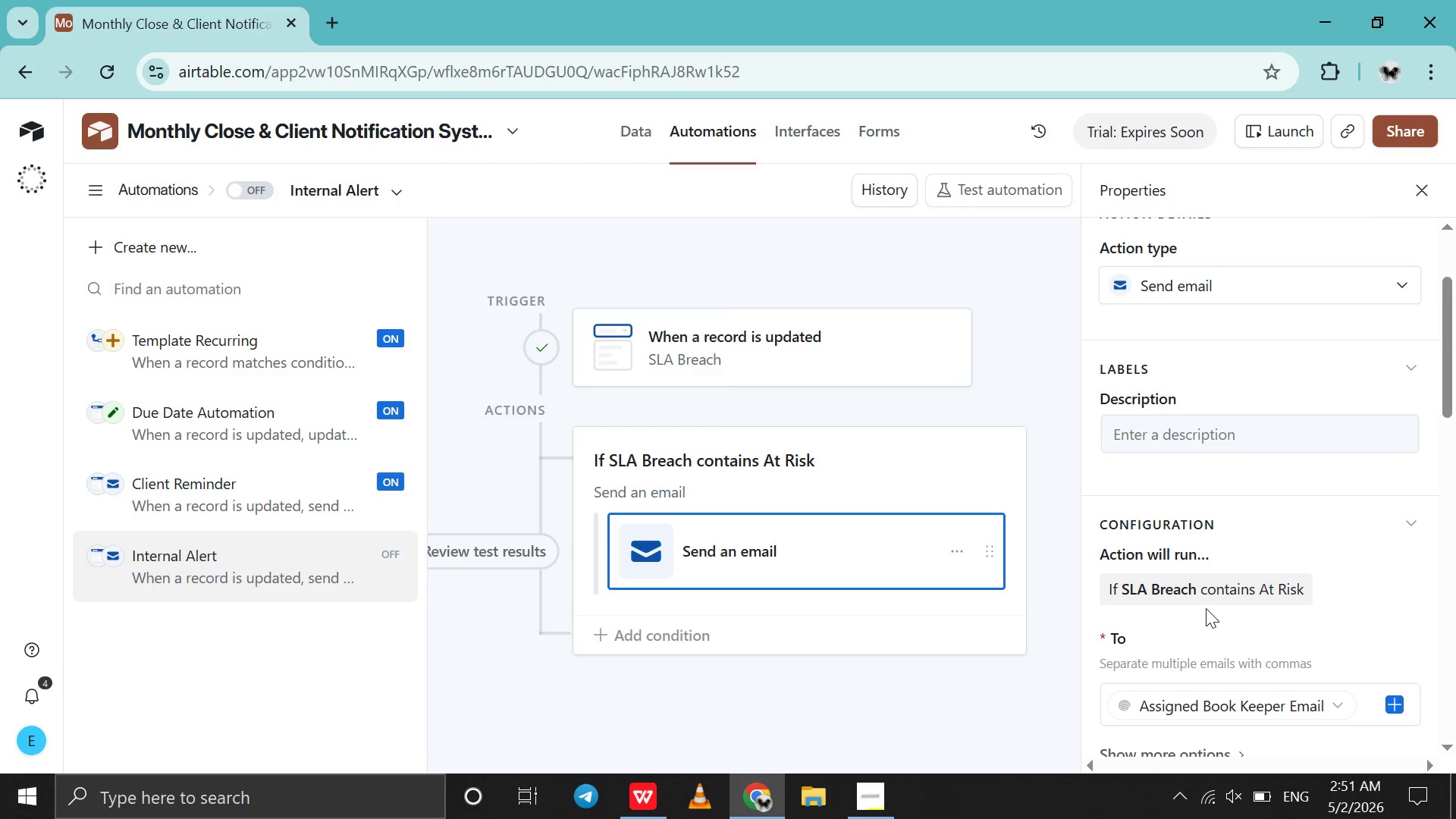 
scroll: coordinate [1195, 667], scroll_direction: down, amount: 21.0
 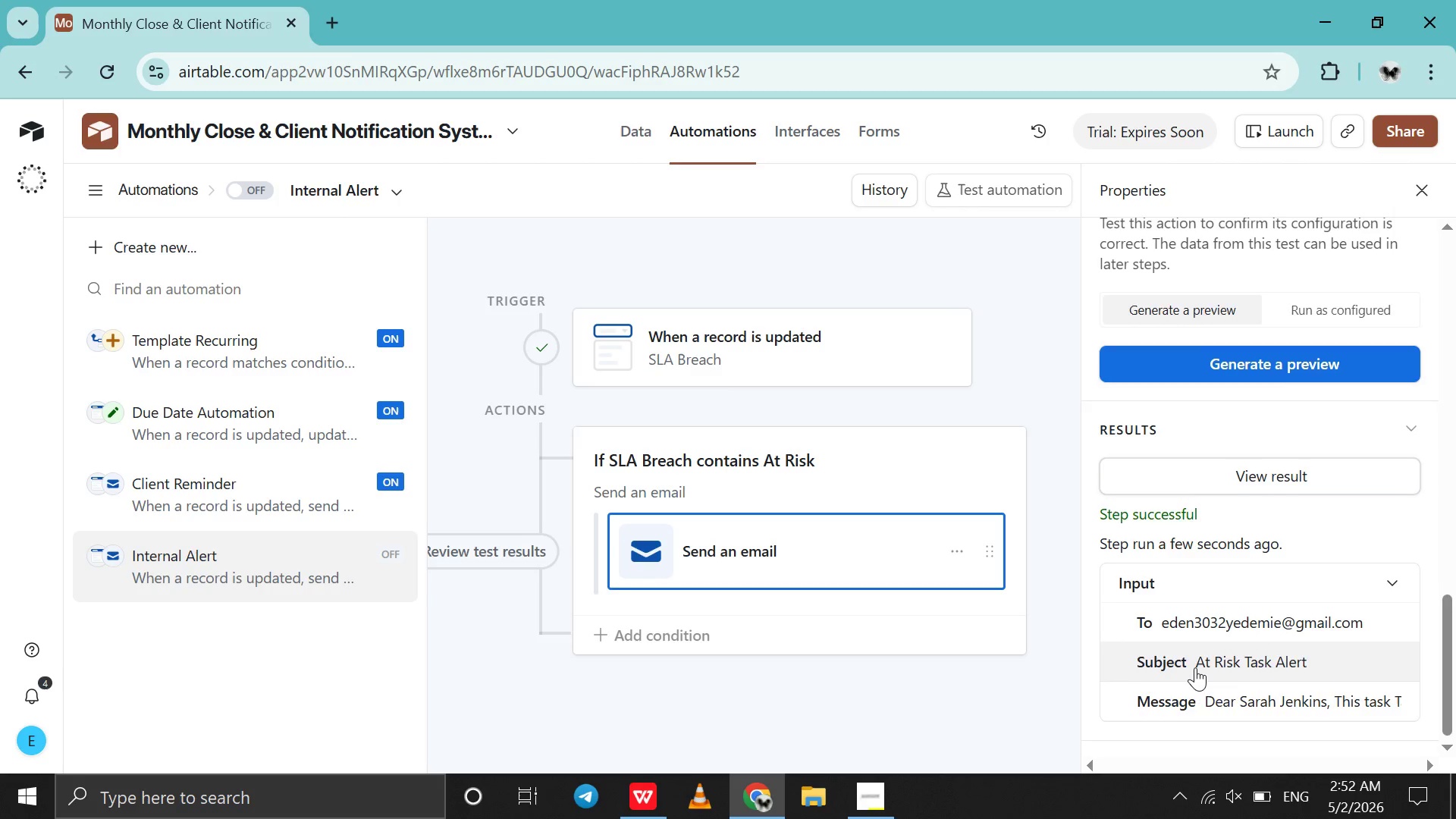 
scroll: coordinate [1195, 667], scroll_direction: none, amount: 0.0
 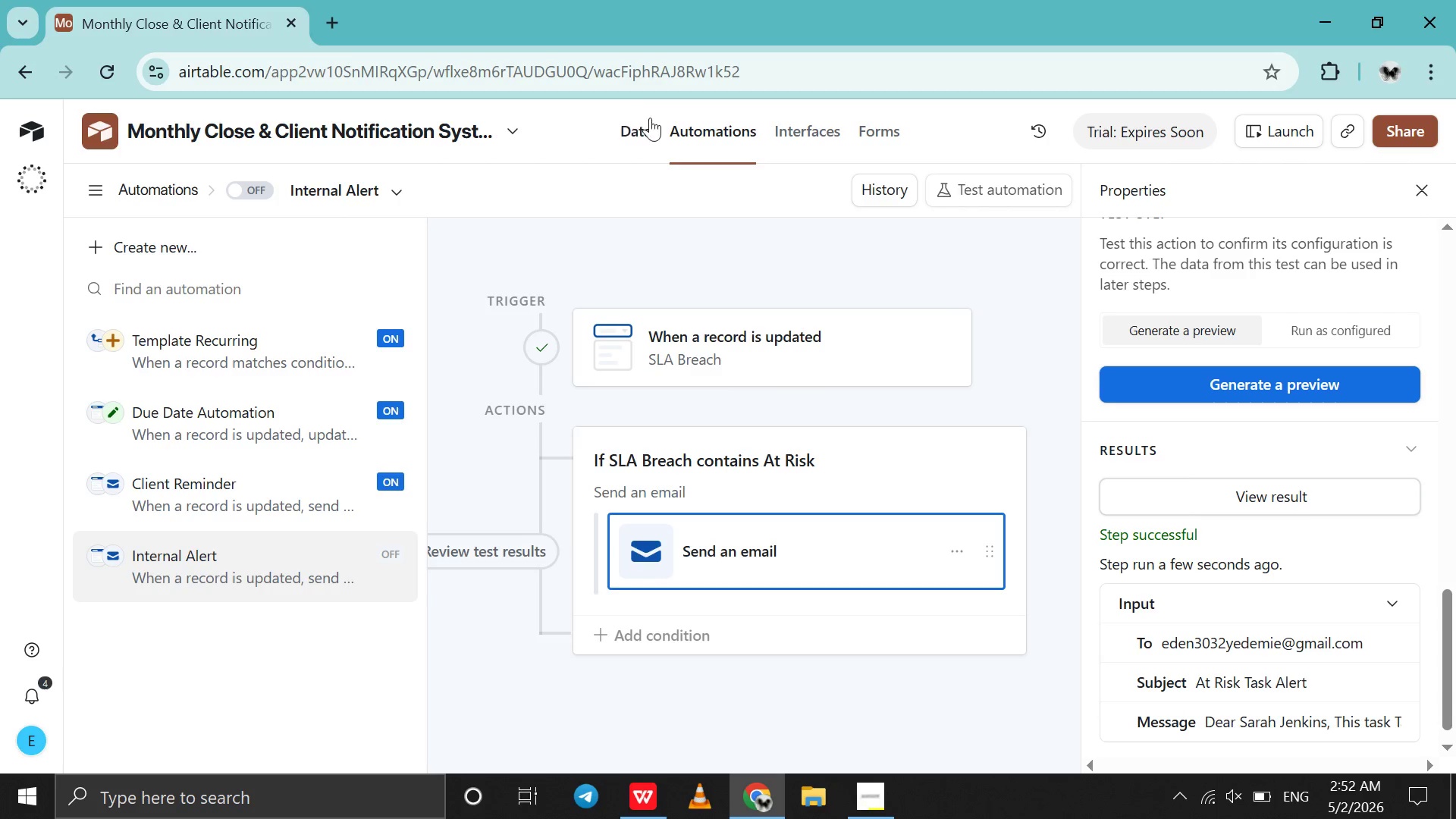 
left_click([647, 123])
 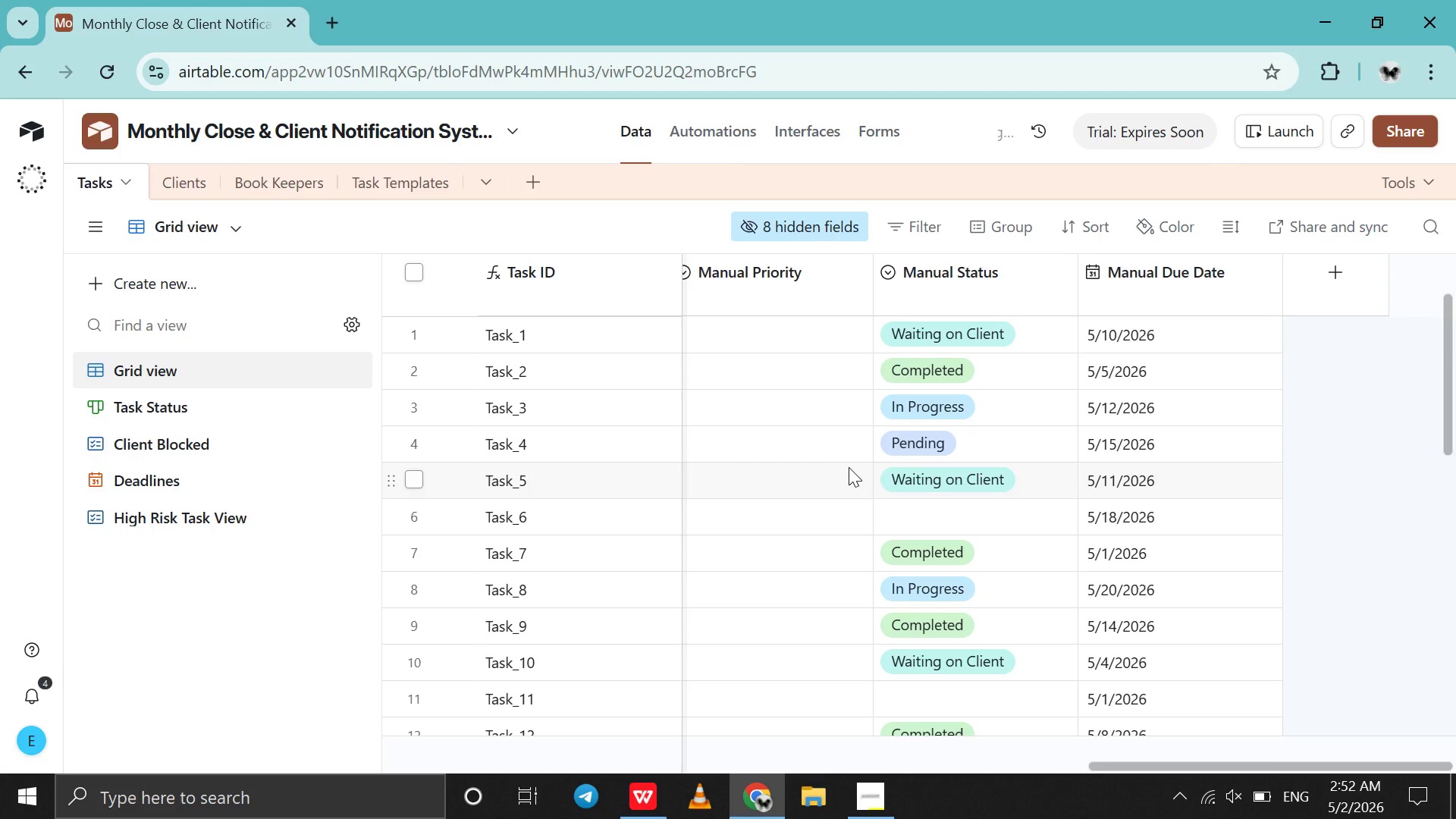 
scroll: coordinate [849, 467], scroll_direction: up, amount: 6.0
 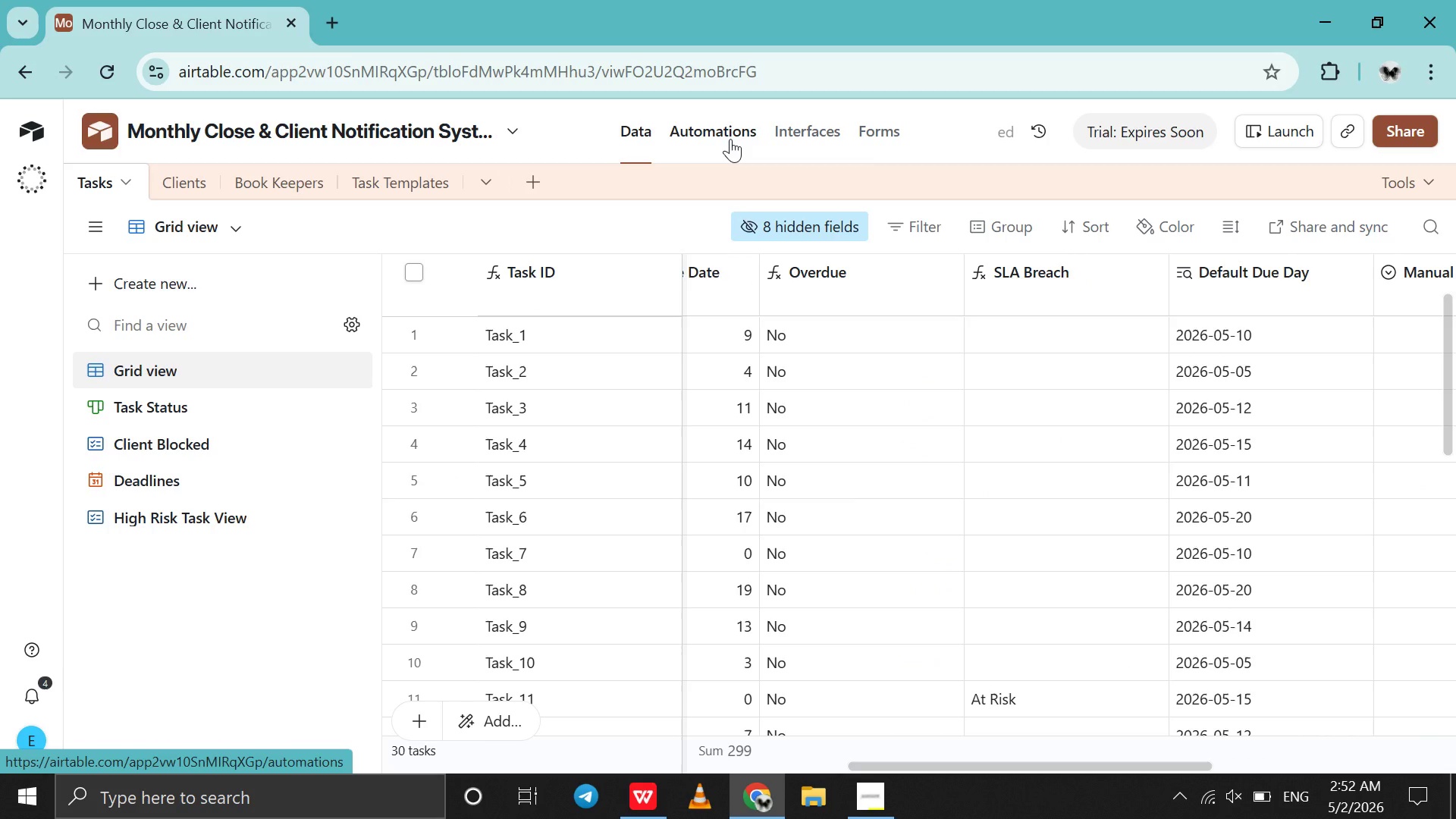 
left_click([730, 139])
 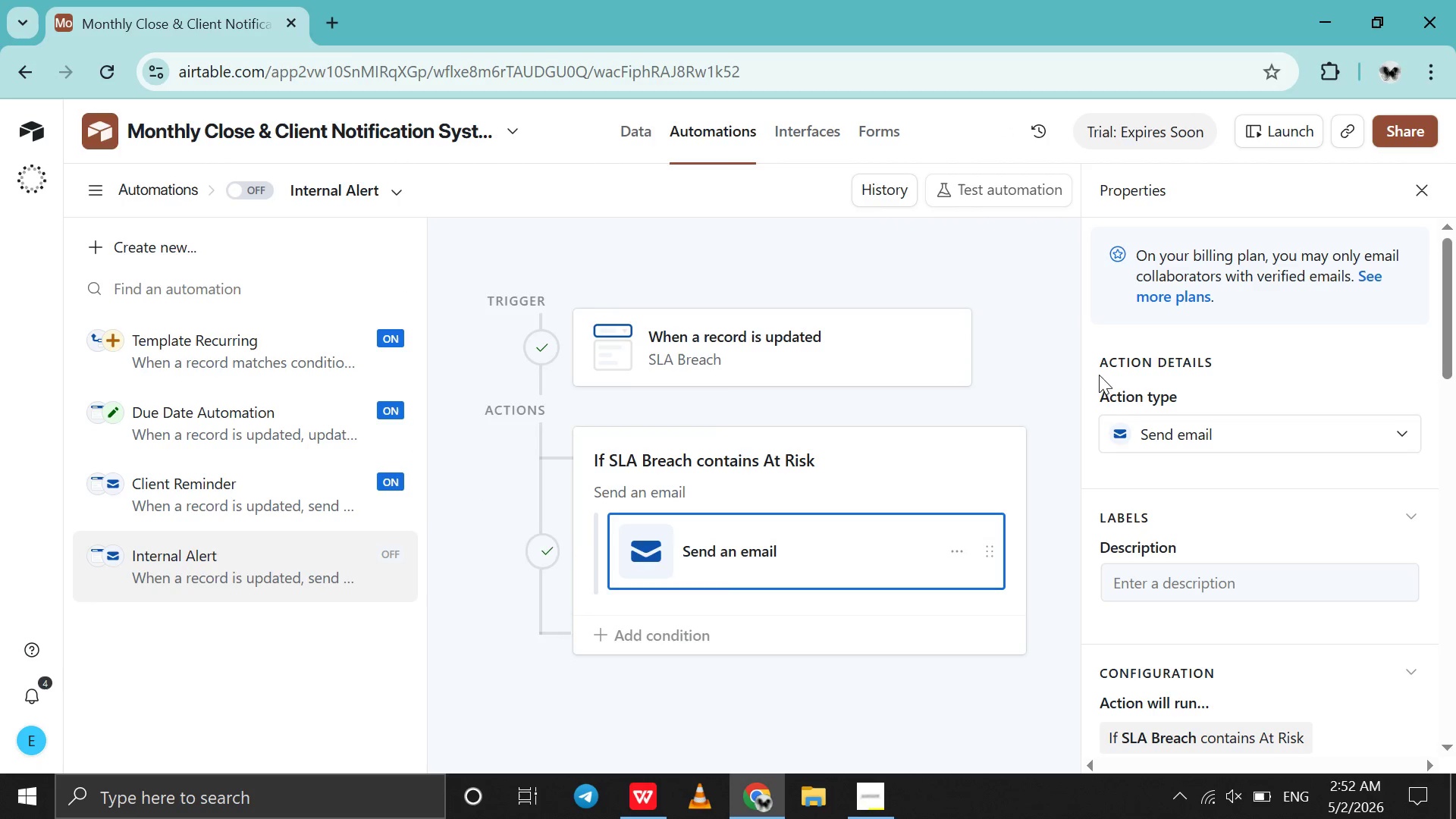 
scroll: coordinate [1099, 392], scroll_direction: down, amount: 15.0
 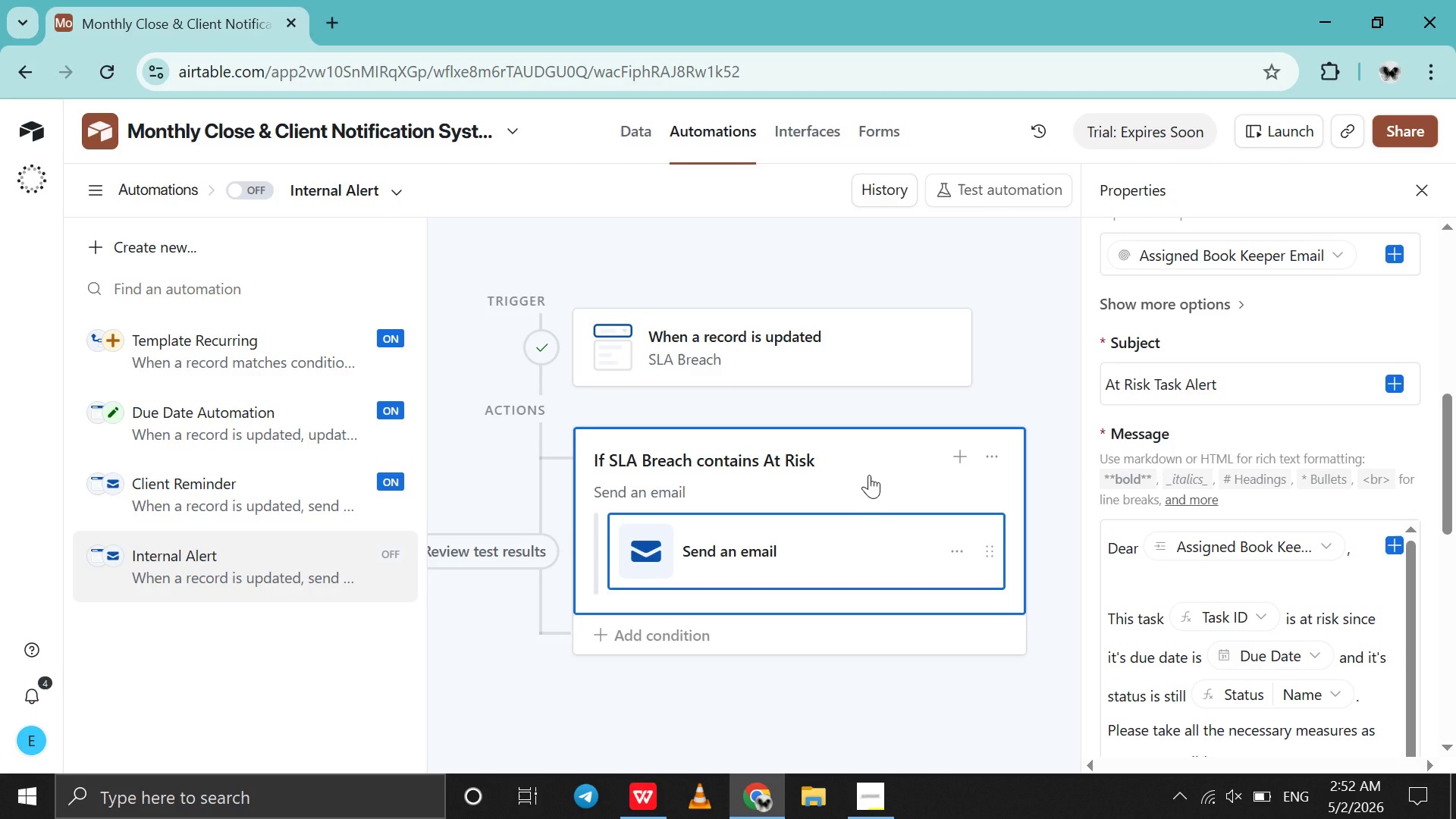 
left_click([869, 475])
 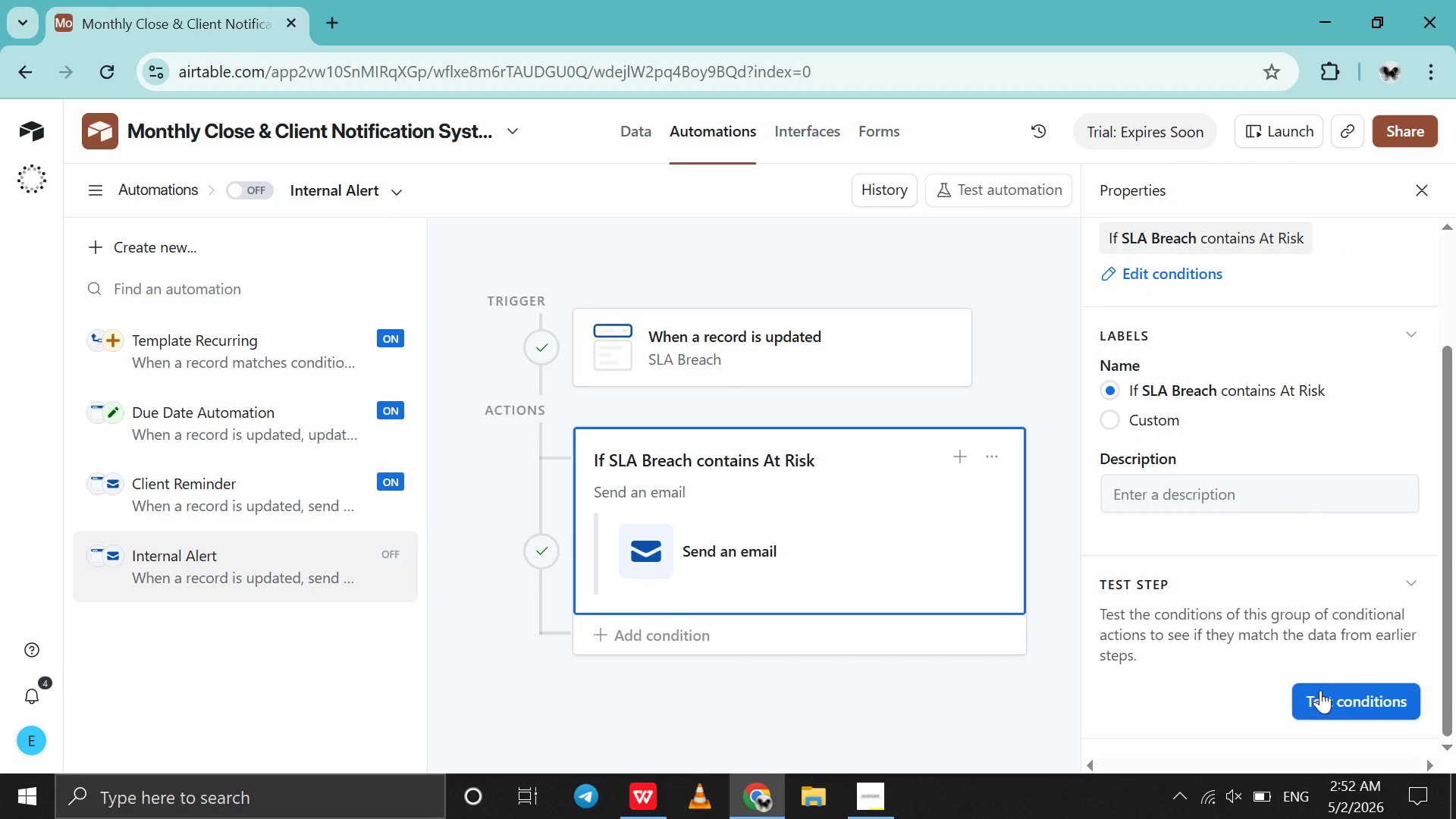 
left_click([1320, 698])
 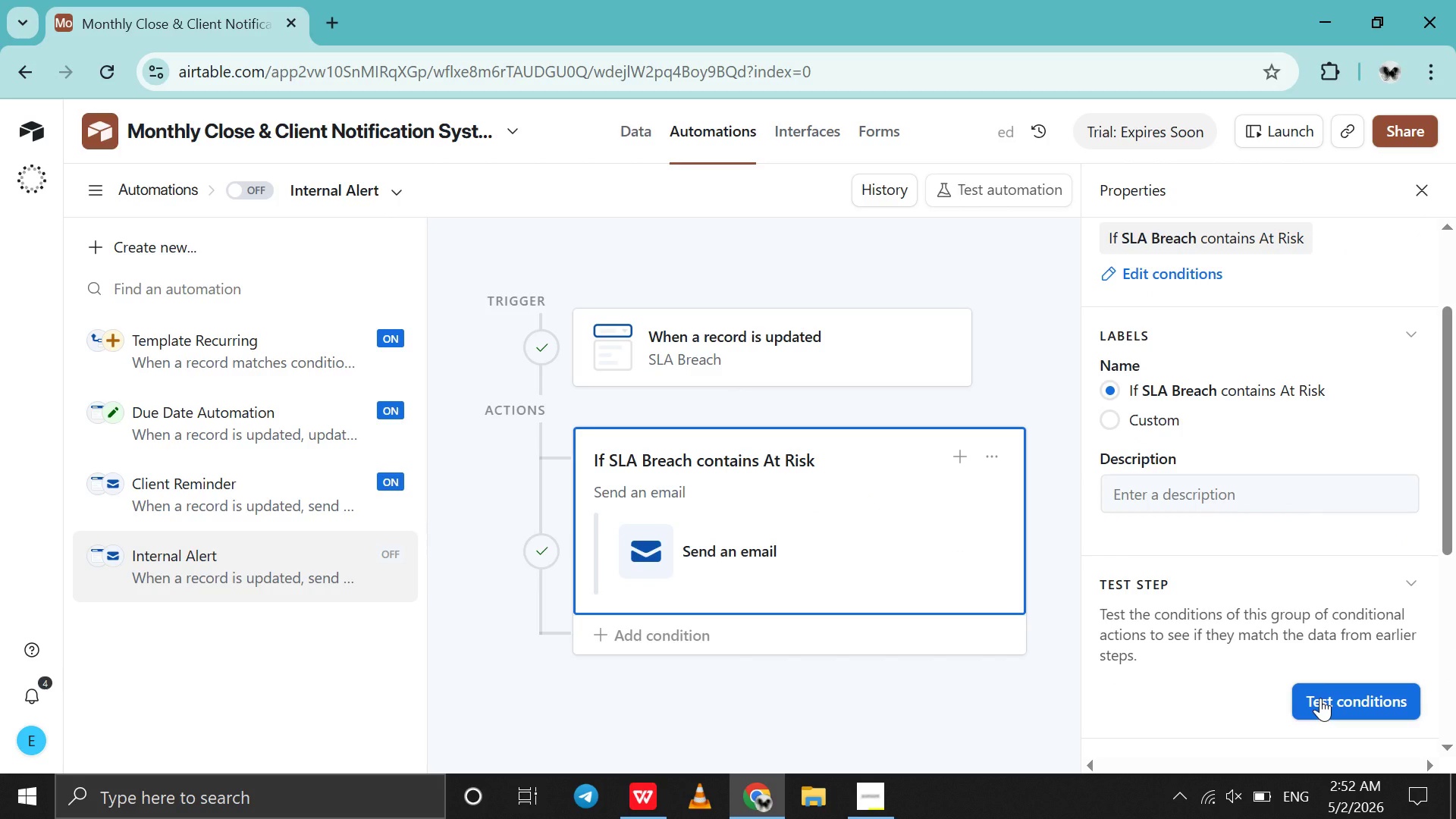 
left_click([1320, 698])
 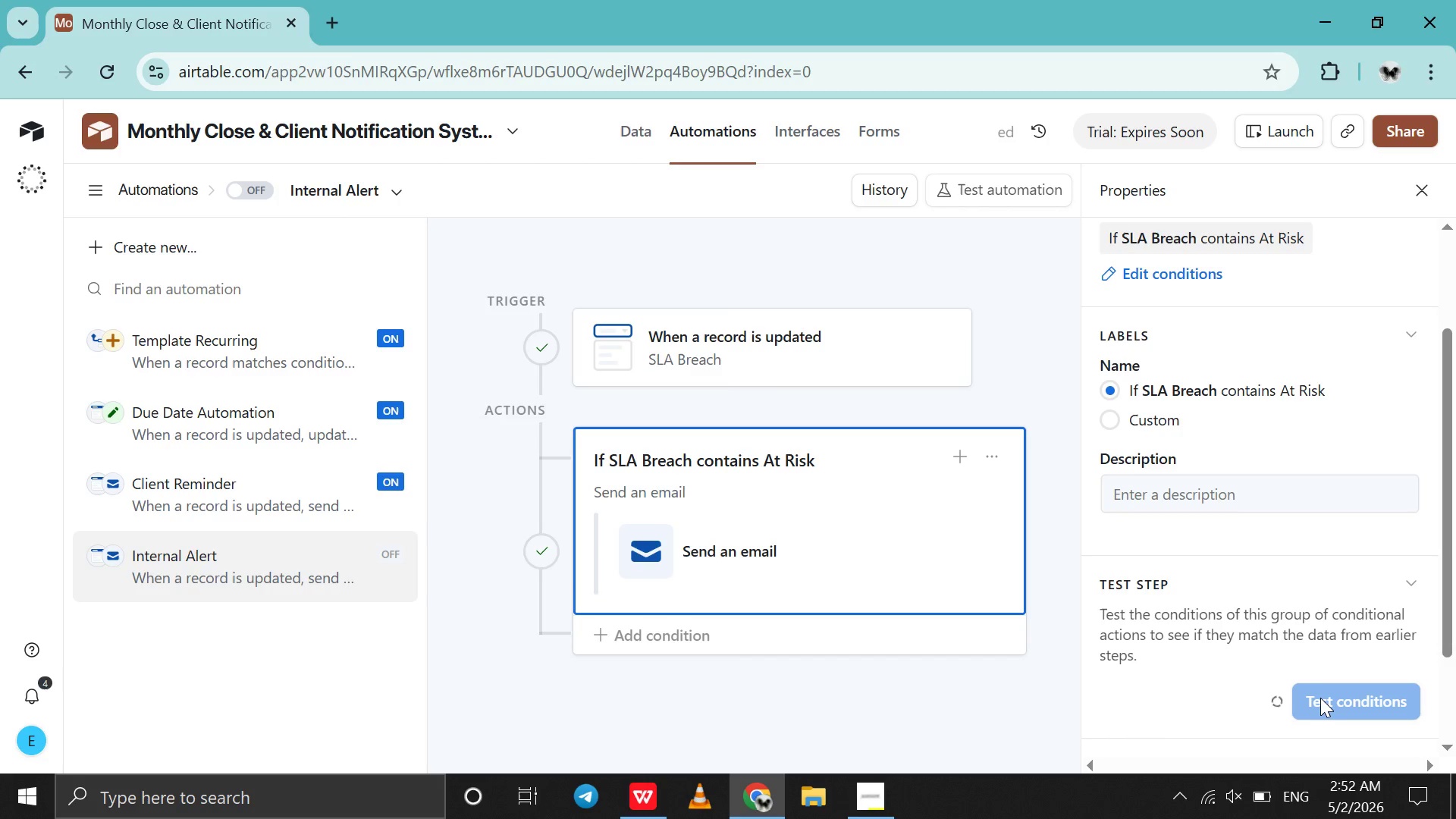 
scroll: coordinate [1320, 698], scroll_direction: down, amount: 8.0
 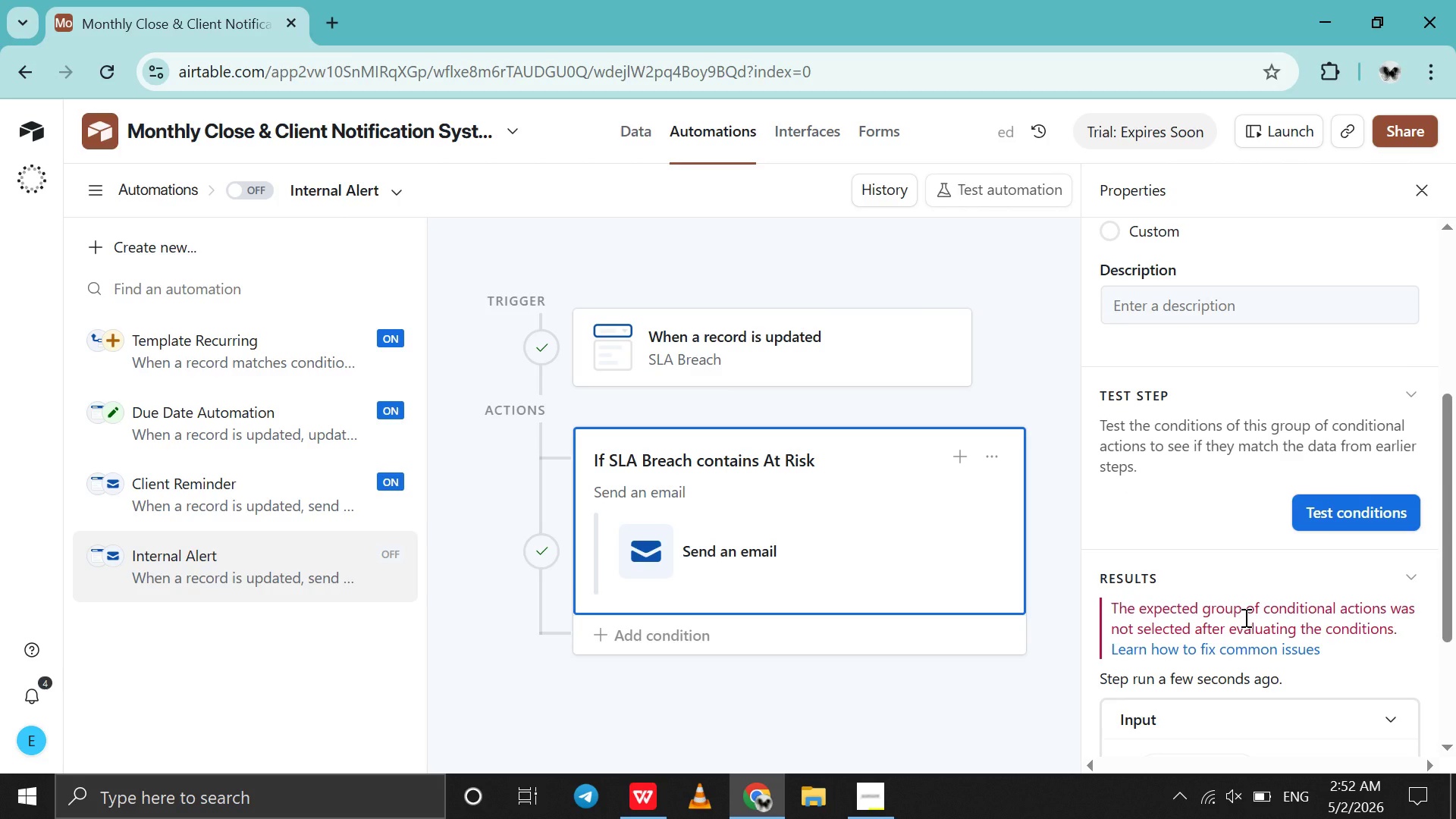 
left_click_drag(start_coordinate=[1244, 617], to_coordinate=[1253, 620])
 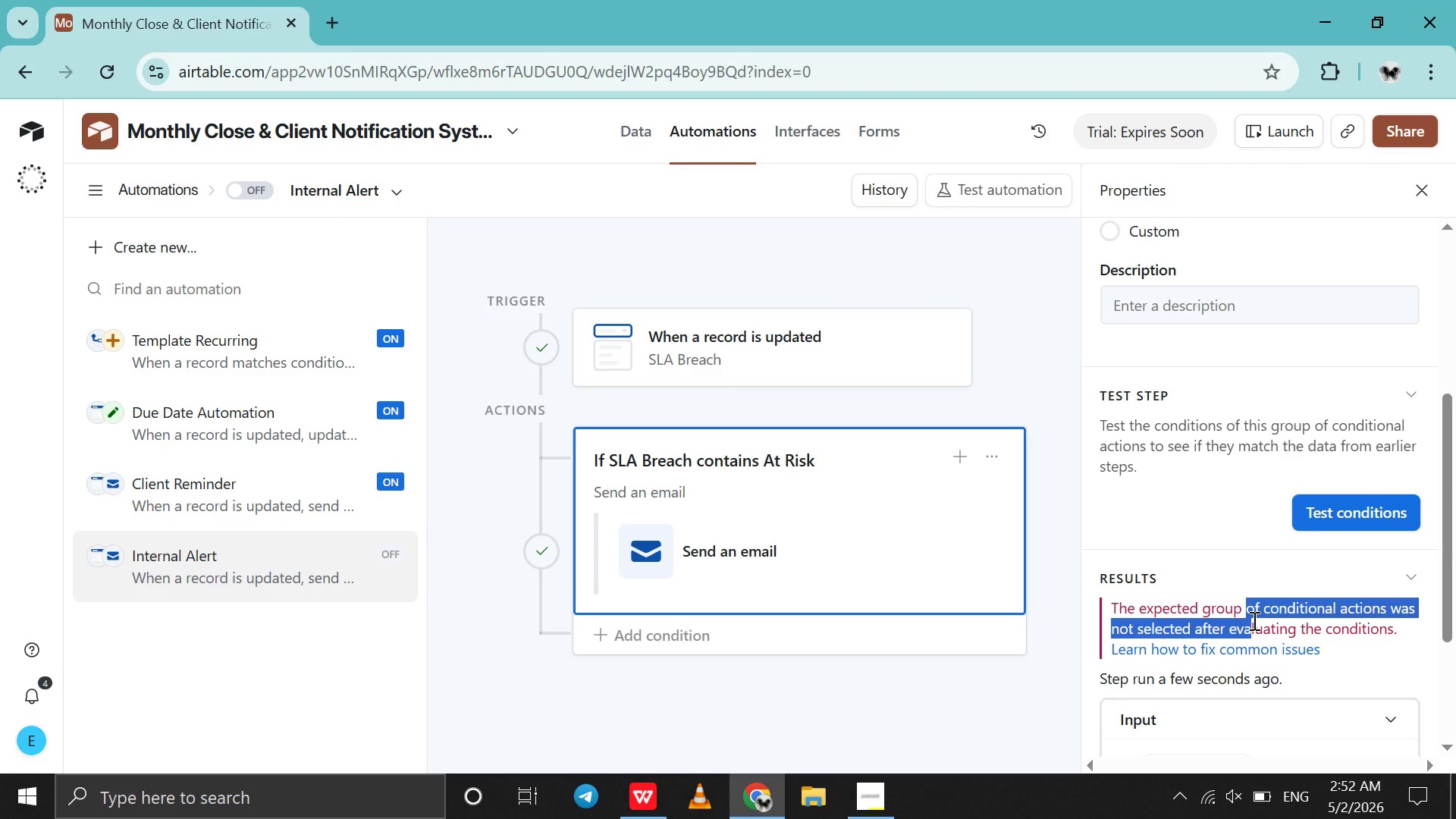 
left_click([1253, 620])
 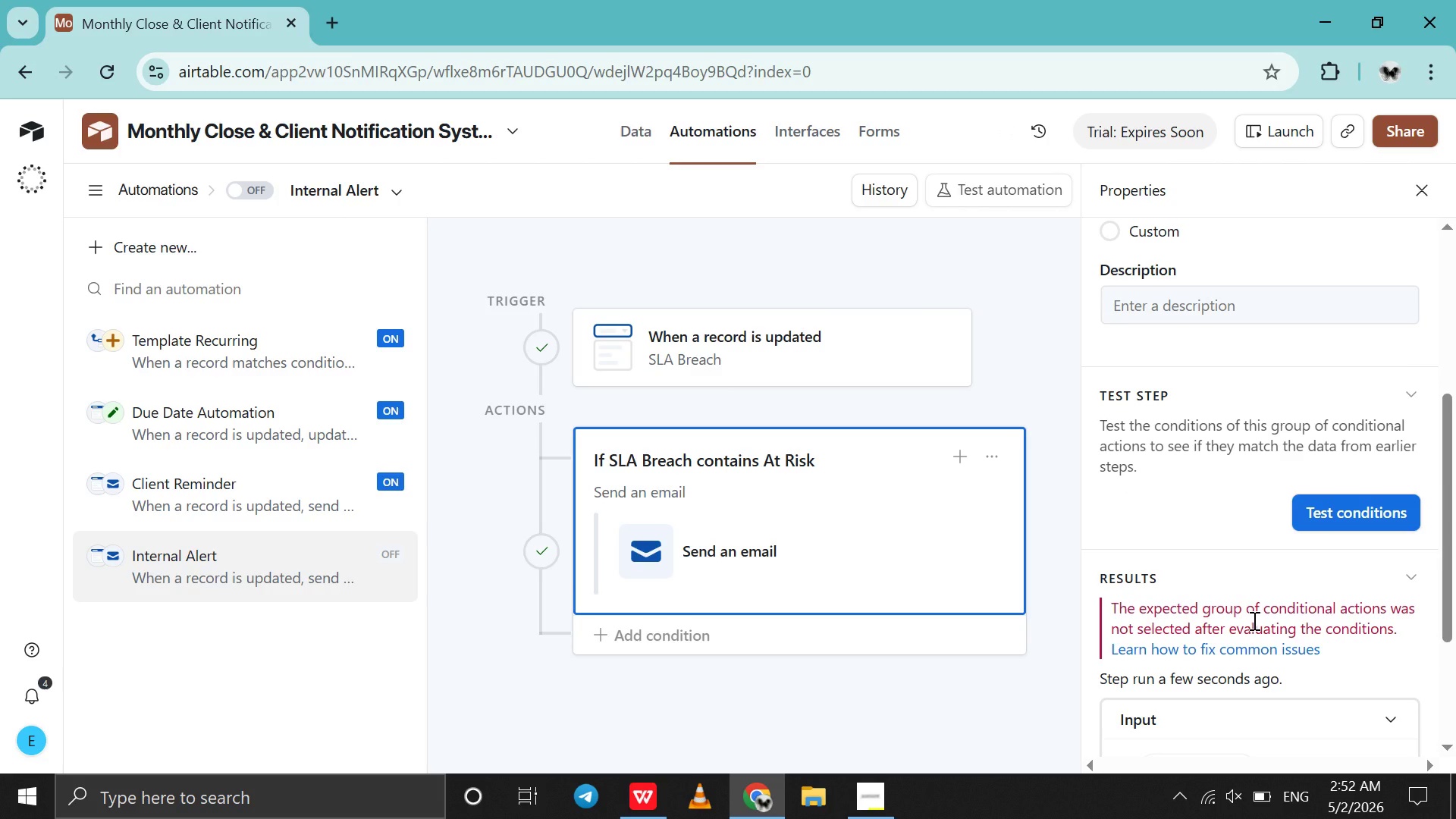 
left_click_drag(start_coordinate=[1253, 620], to_coordinate=[1200, 610])
 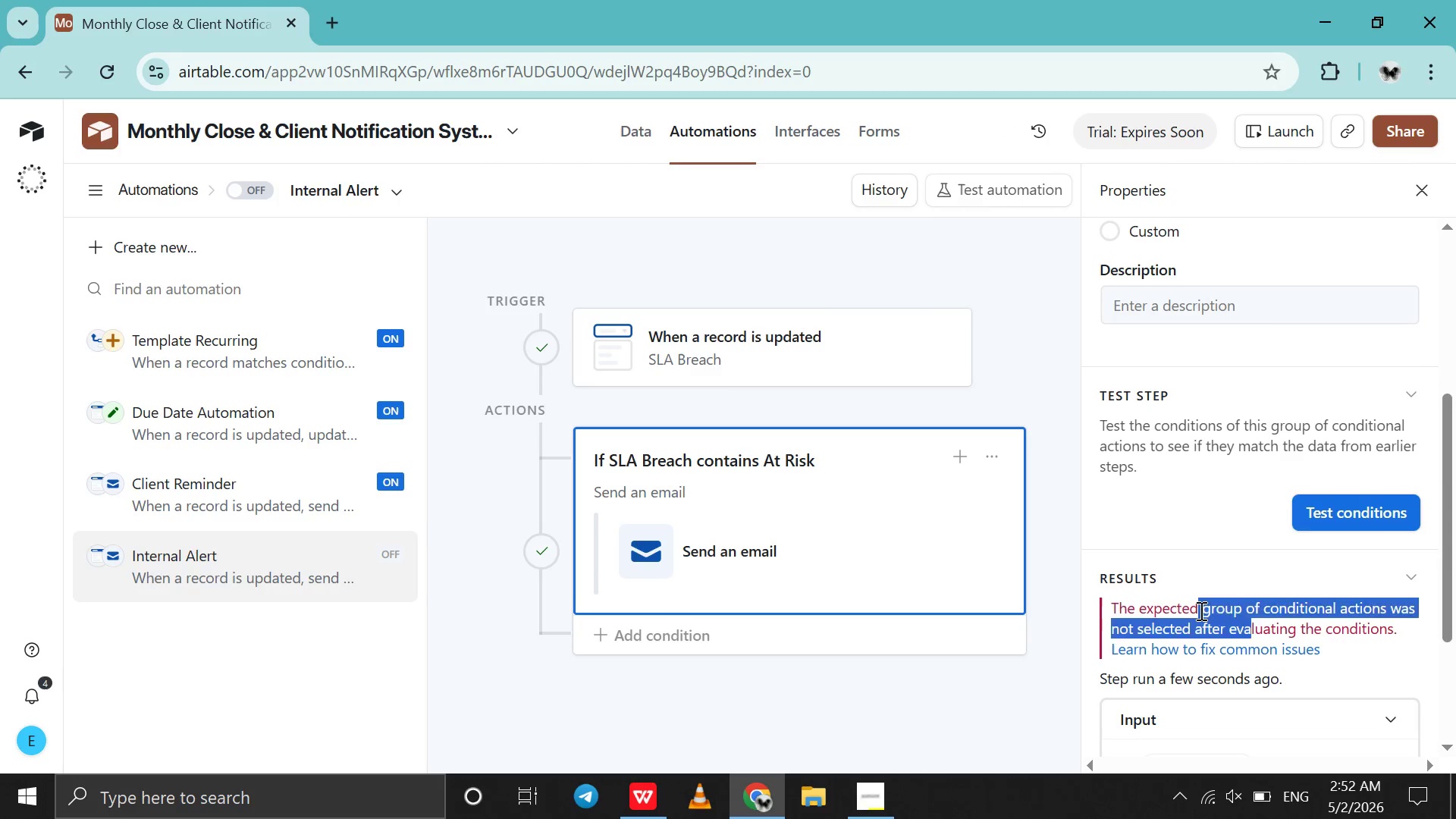 
left_click([1200, 610])
 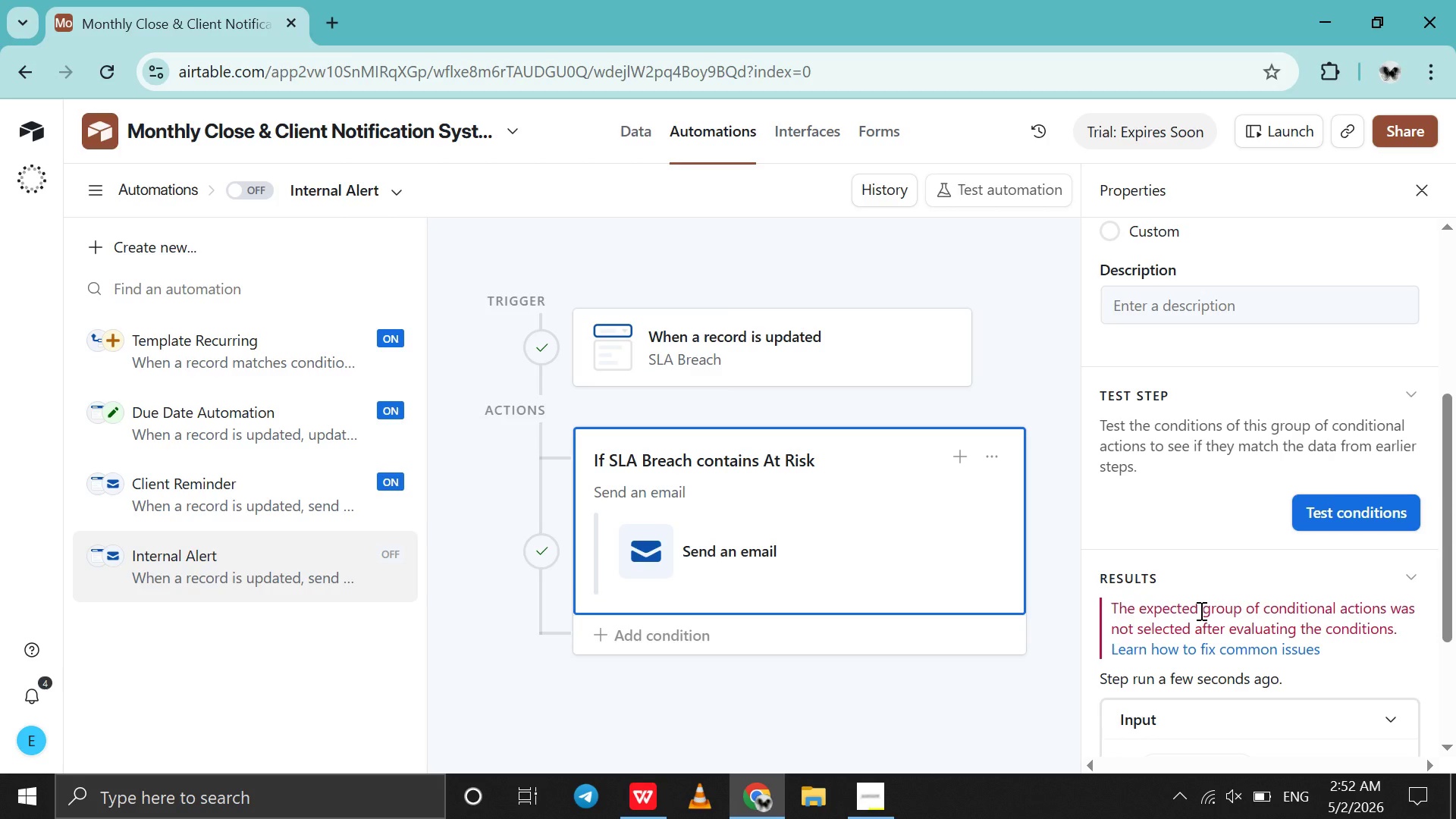 
left_click([1200, 610])
 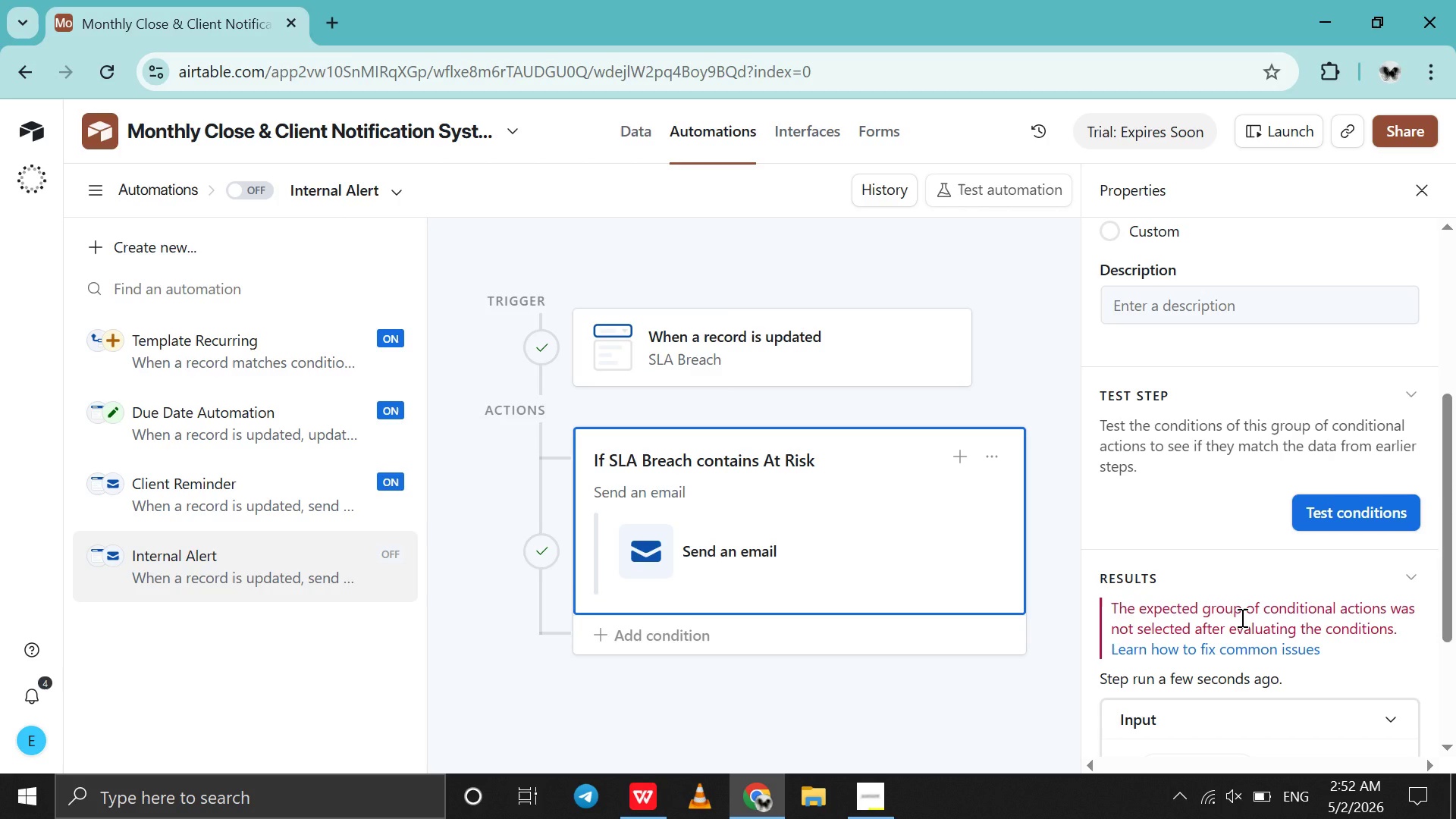 
left_click_drag(start_coordinate=[1241, 617], to_coordinate=[1222, 607])
 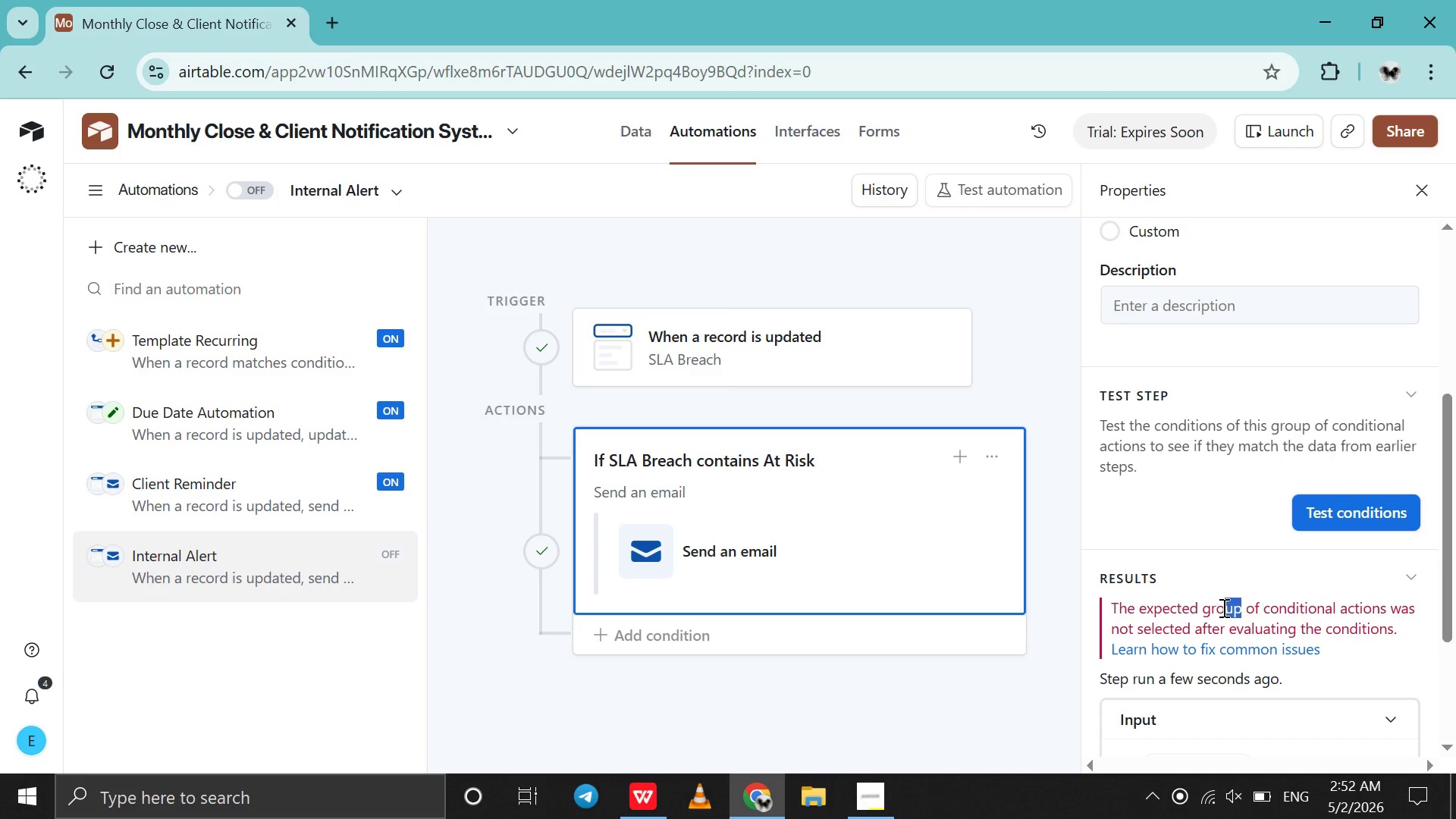 
left_click([1222, 607])
 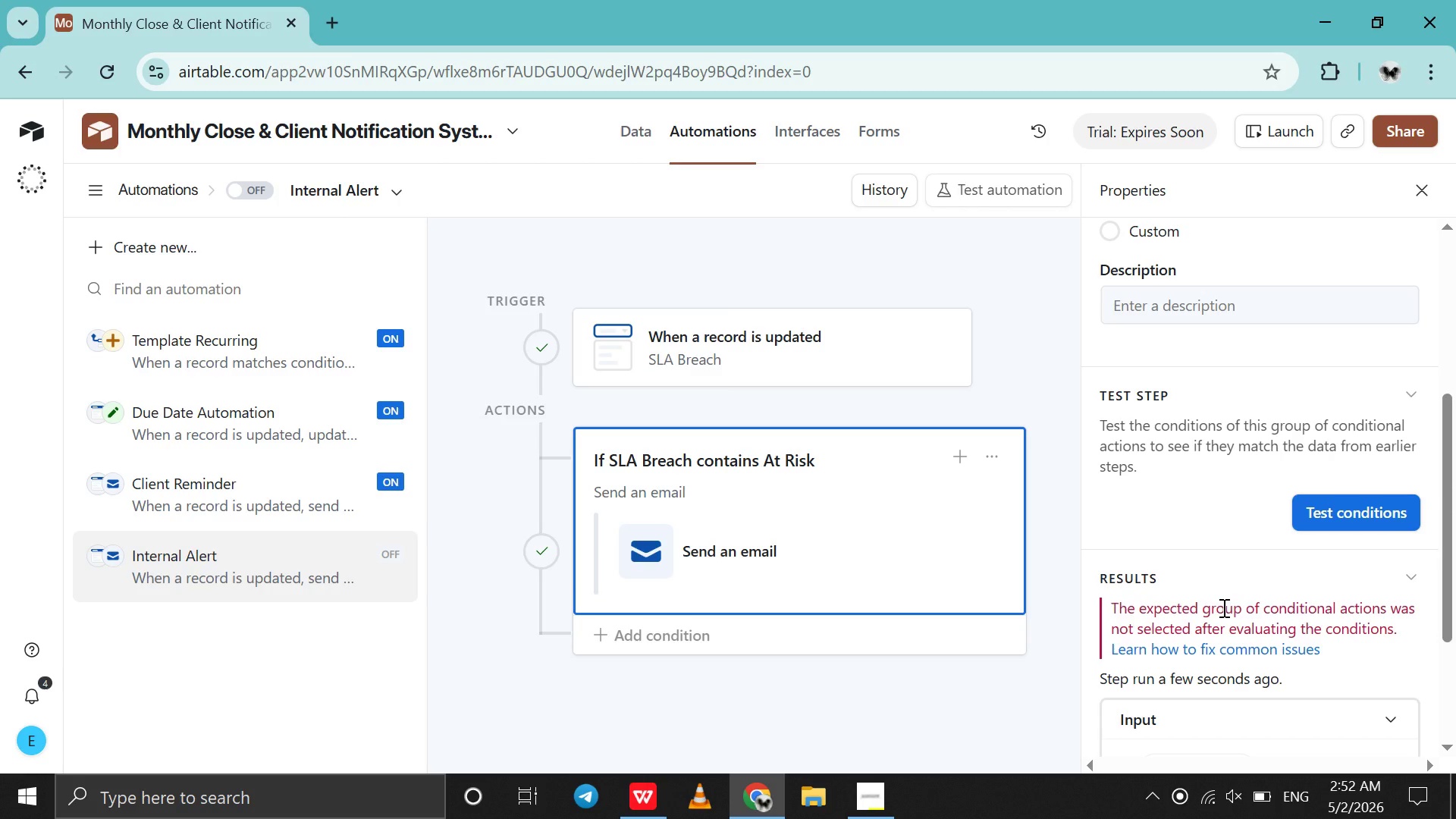 
left_click_drag(start_coordinate=[1222, 607], to_coordinate=[1263, 620])
 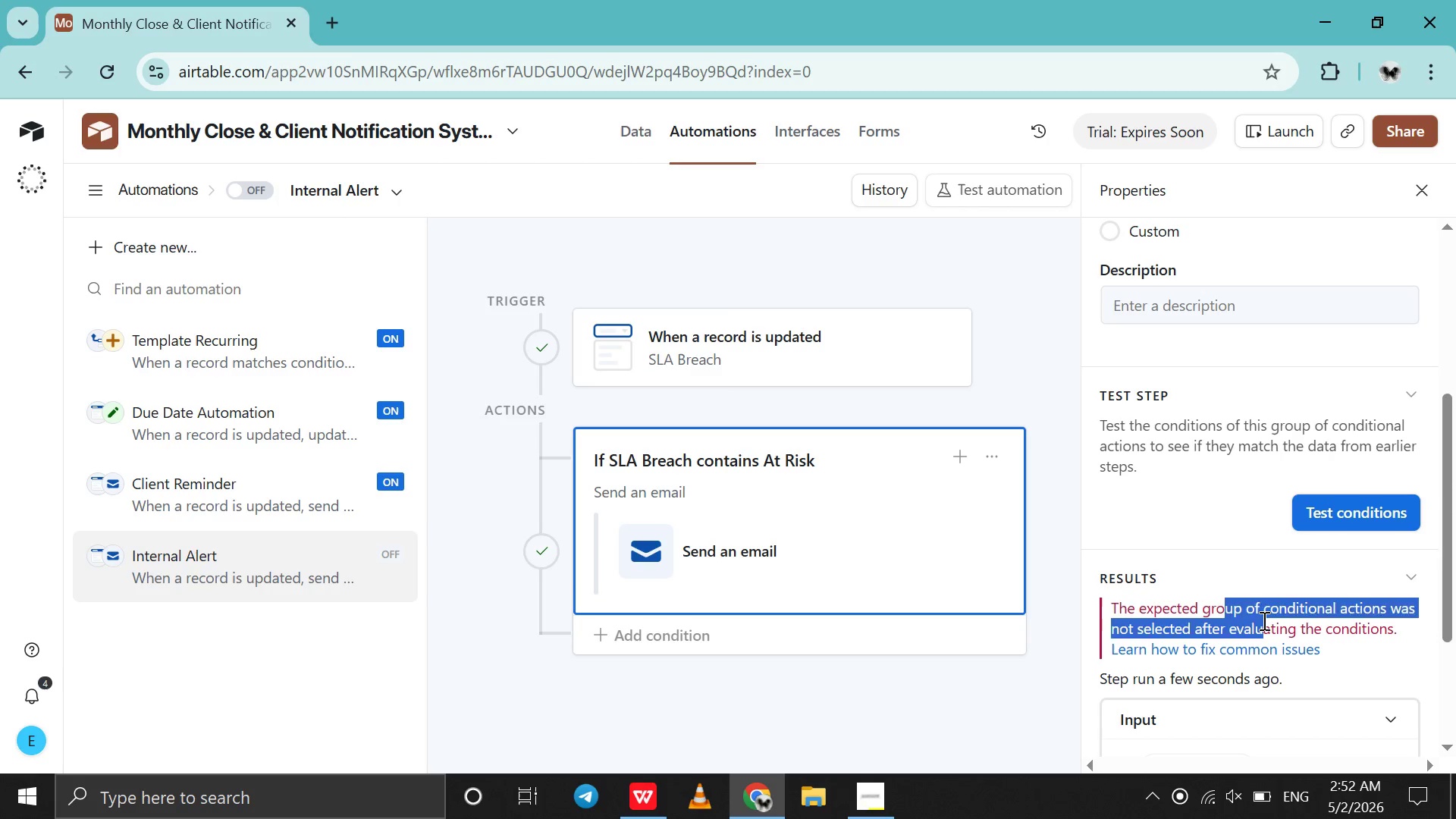 
left_click([1263, 620])
 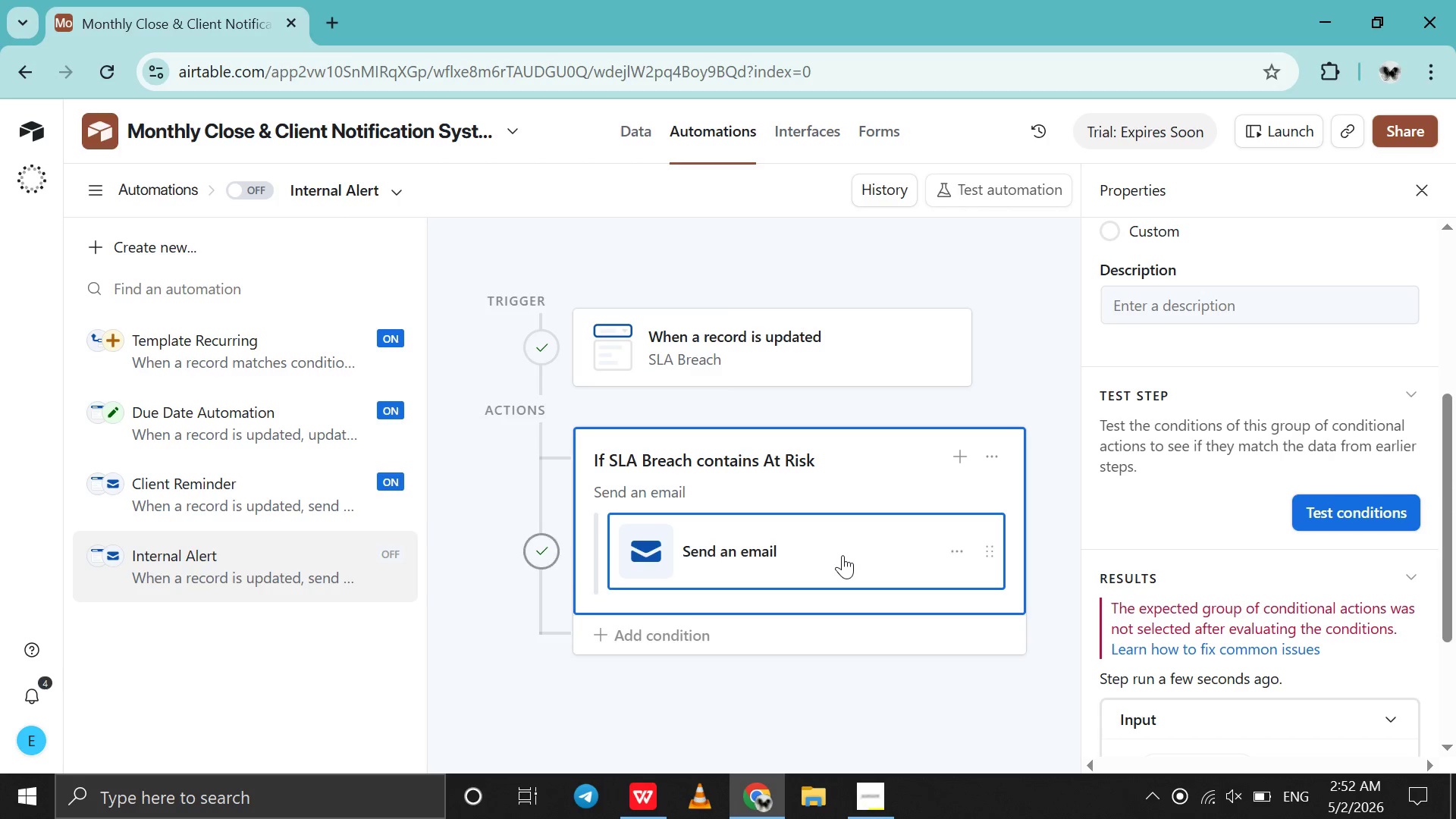 
left_click([843, 555])
 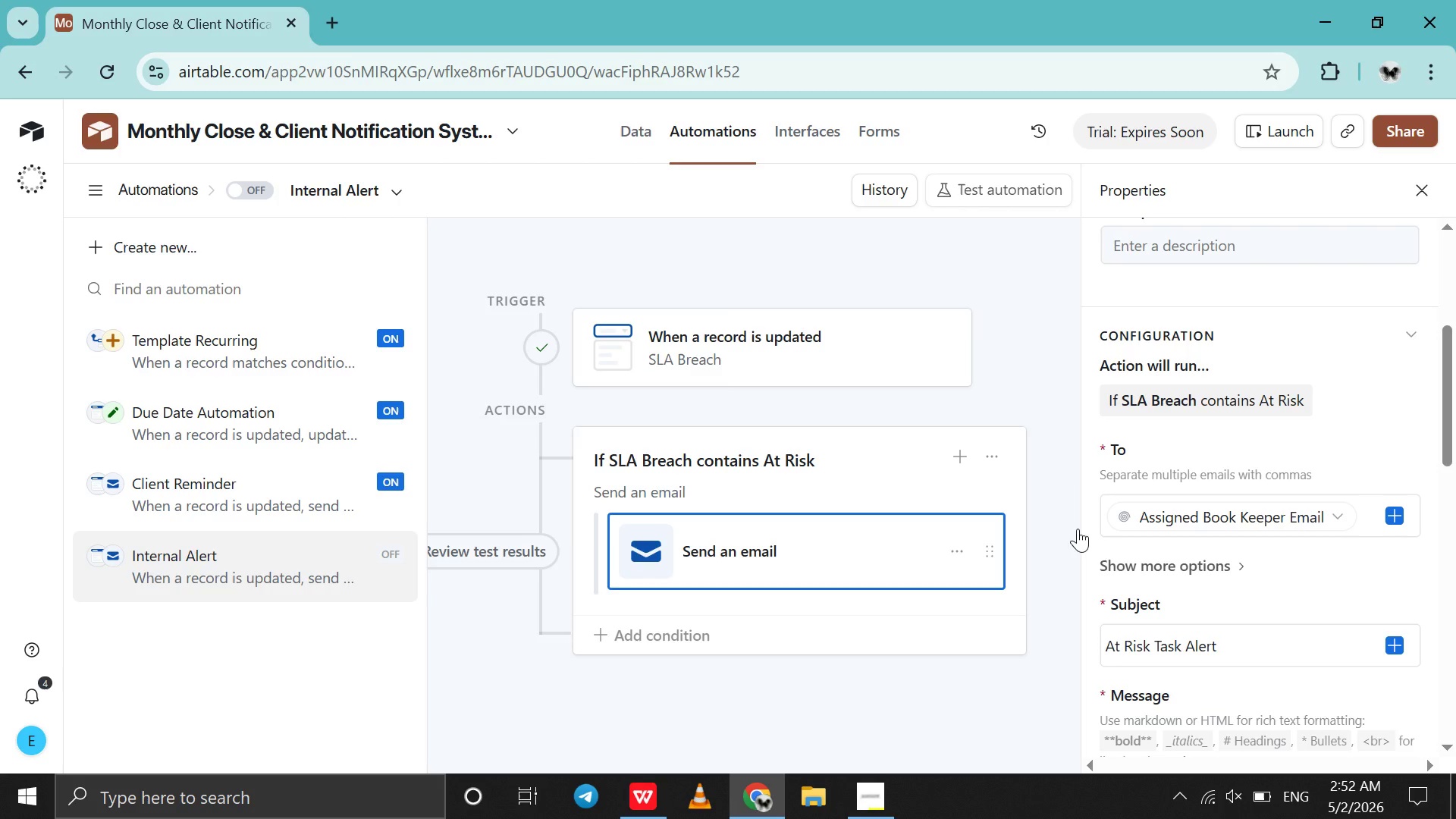 
scroll: coordinate [1313, 661], scroll_direction: down, amount: 19.0
 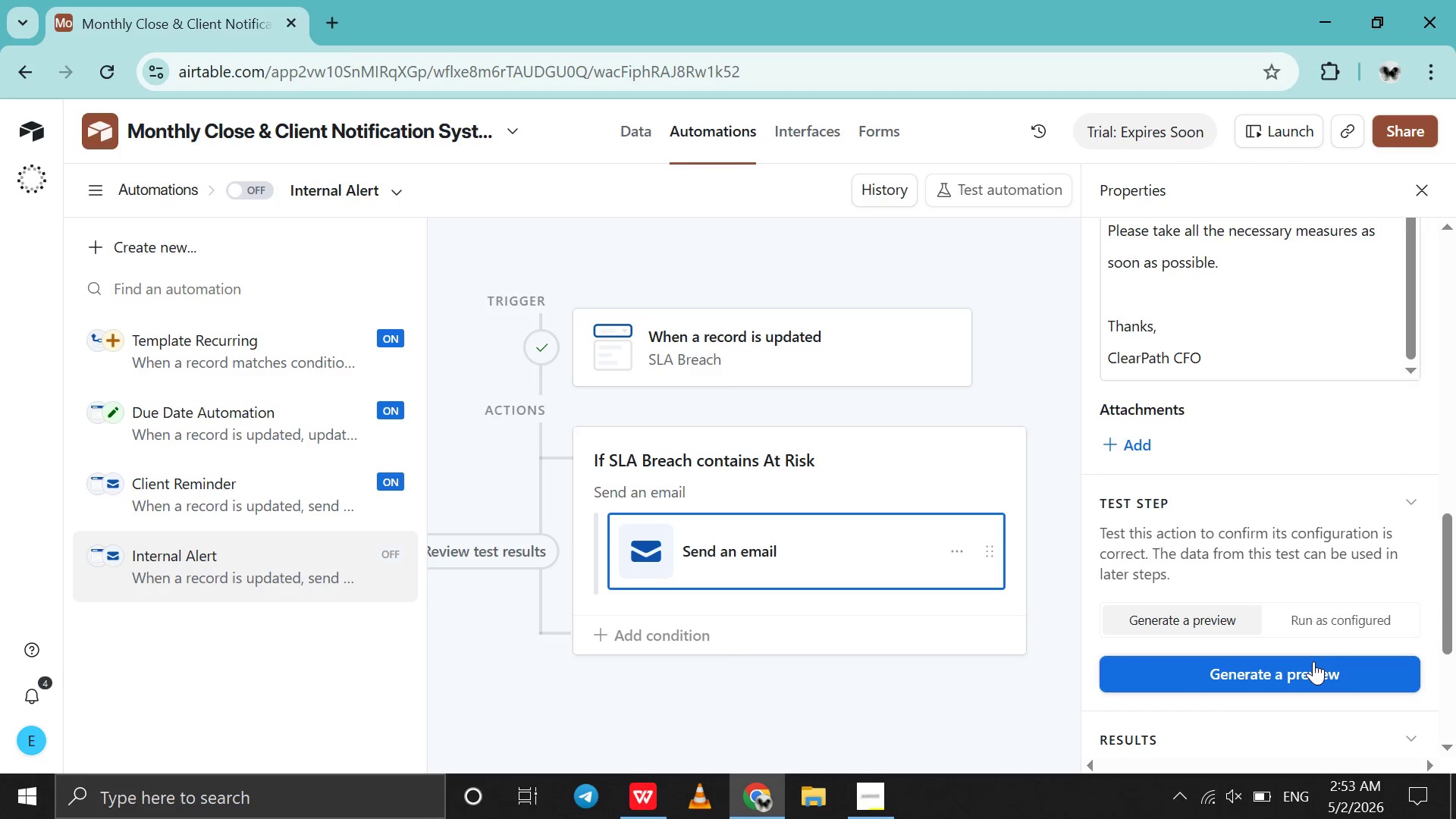 
left_click([1313, 661])
 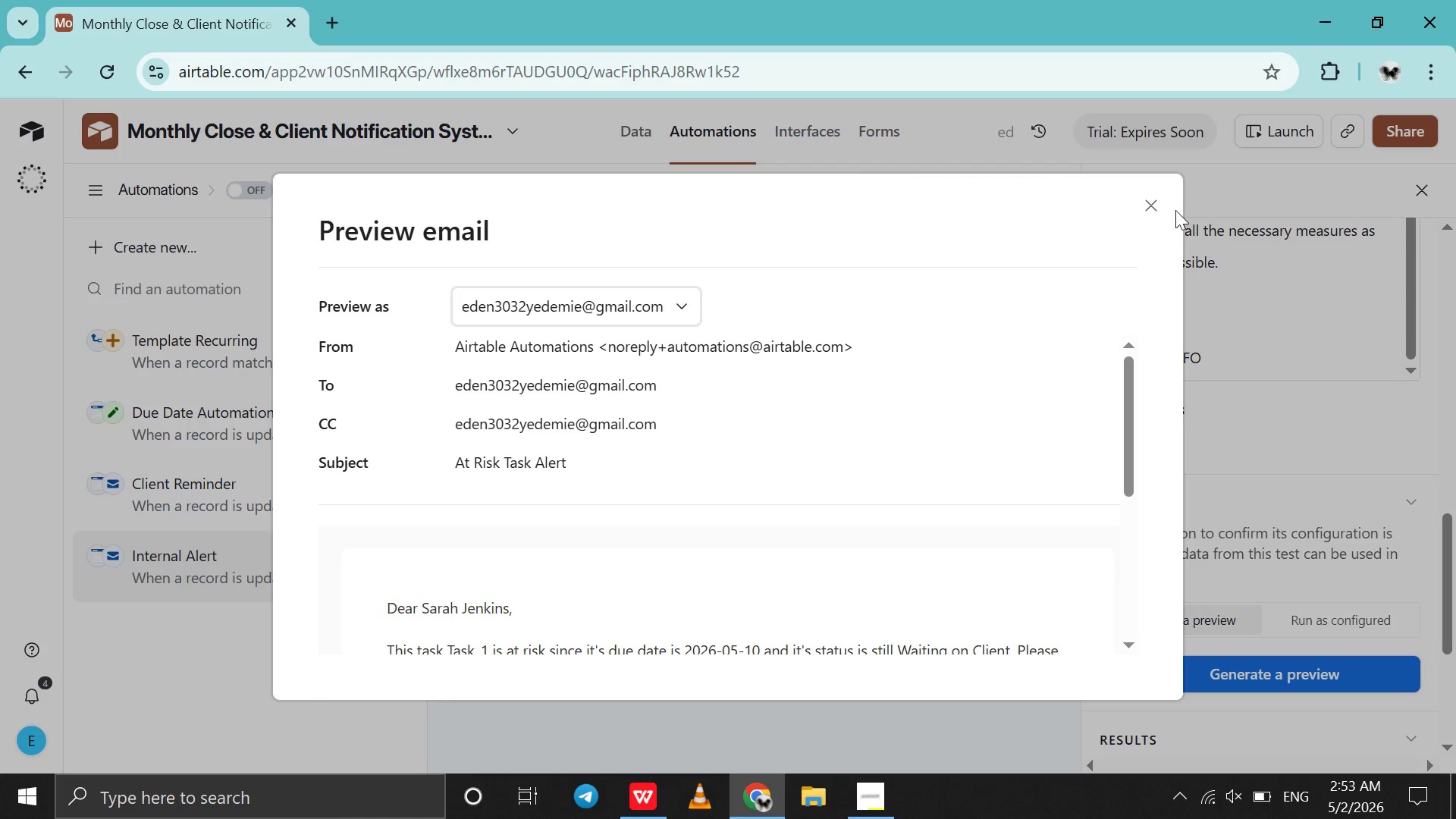 
wait(5.22)
 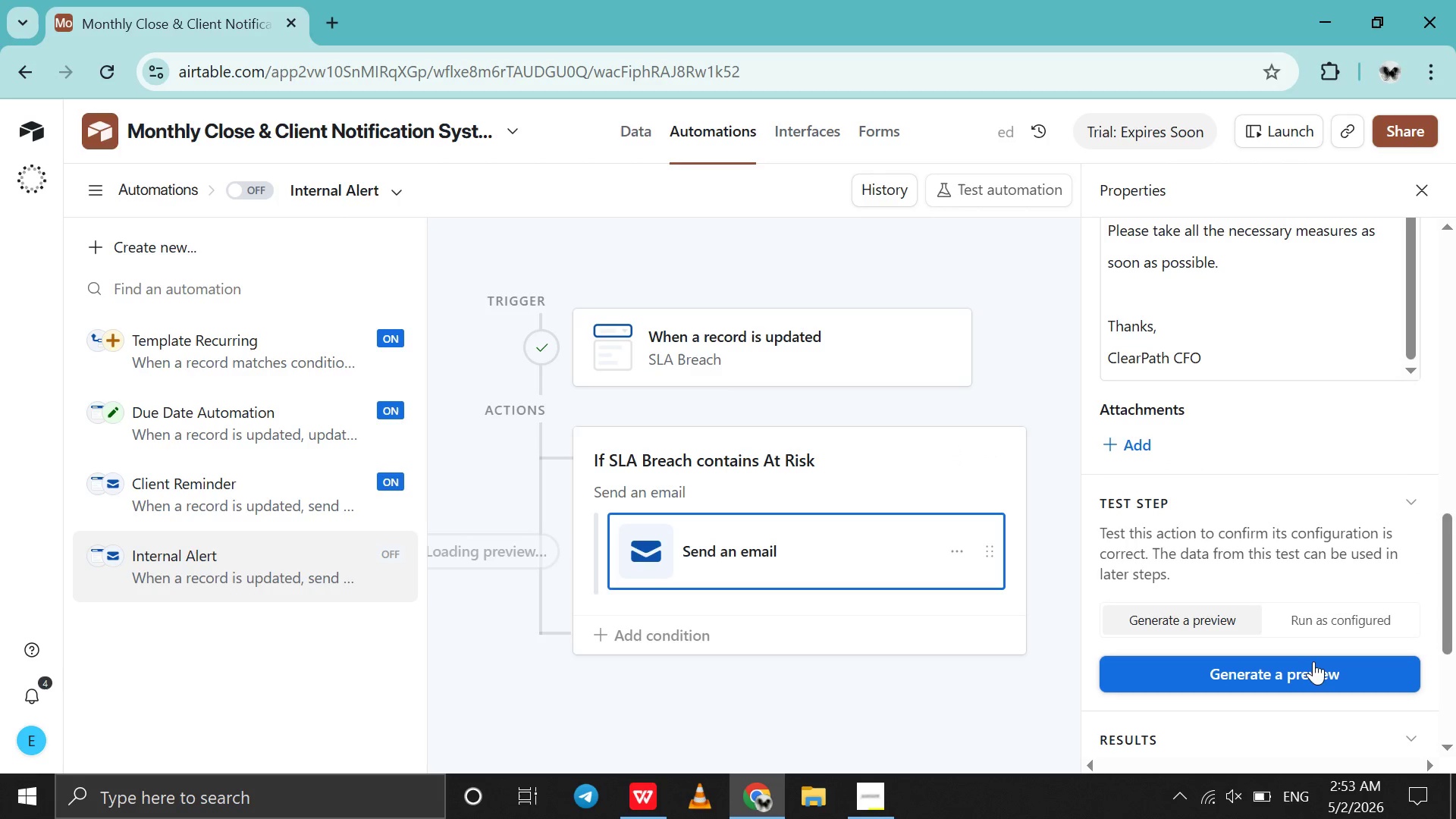 
left_click([1147, 220])
 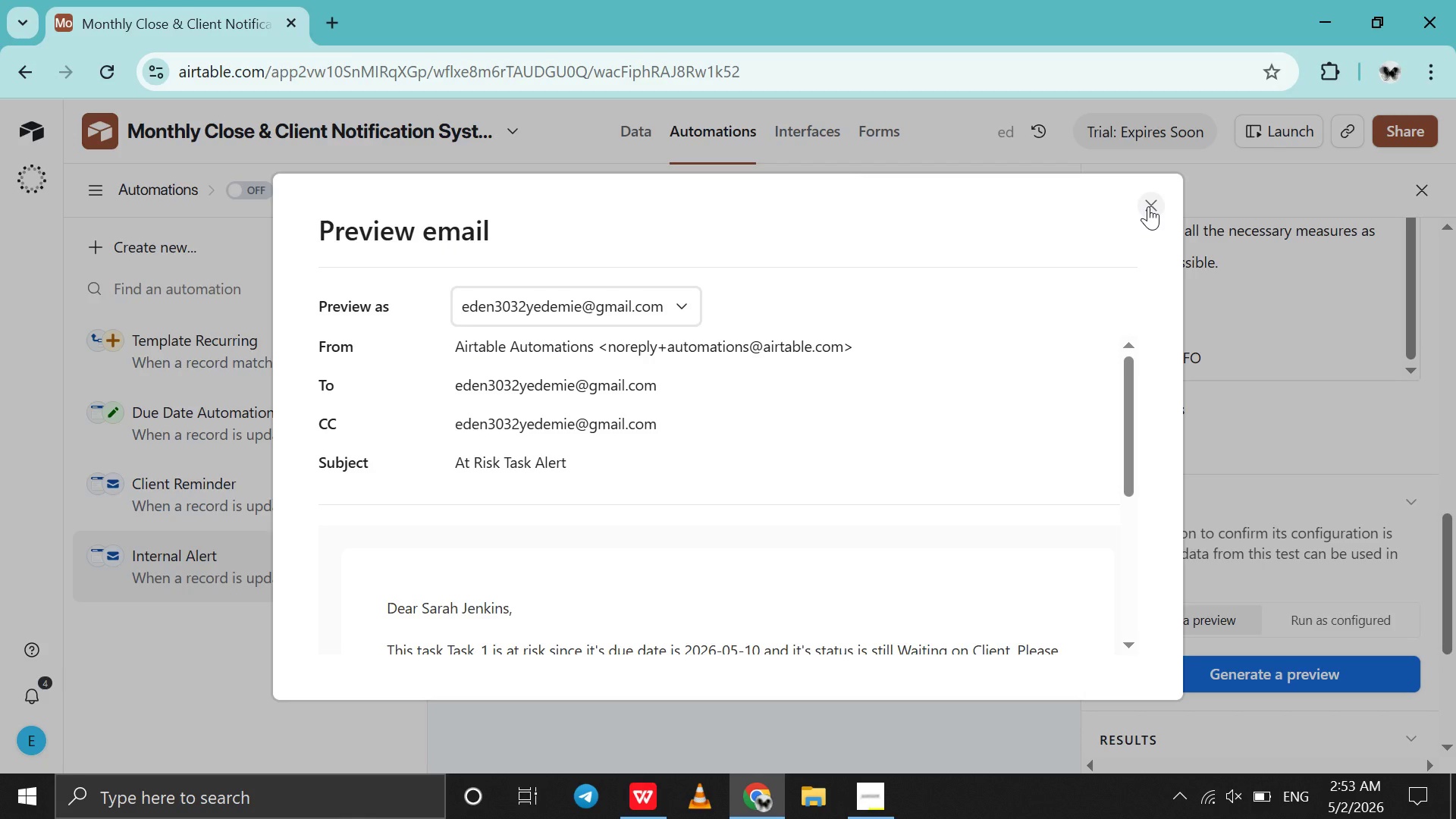 
left_click([1148, 206])
 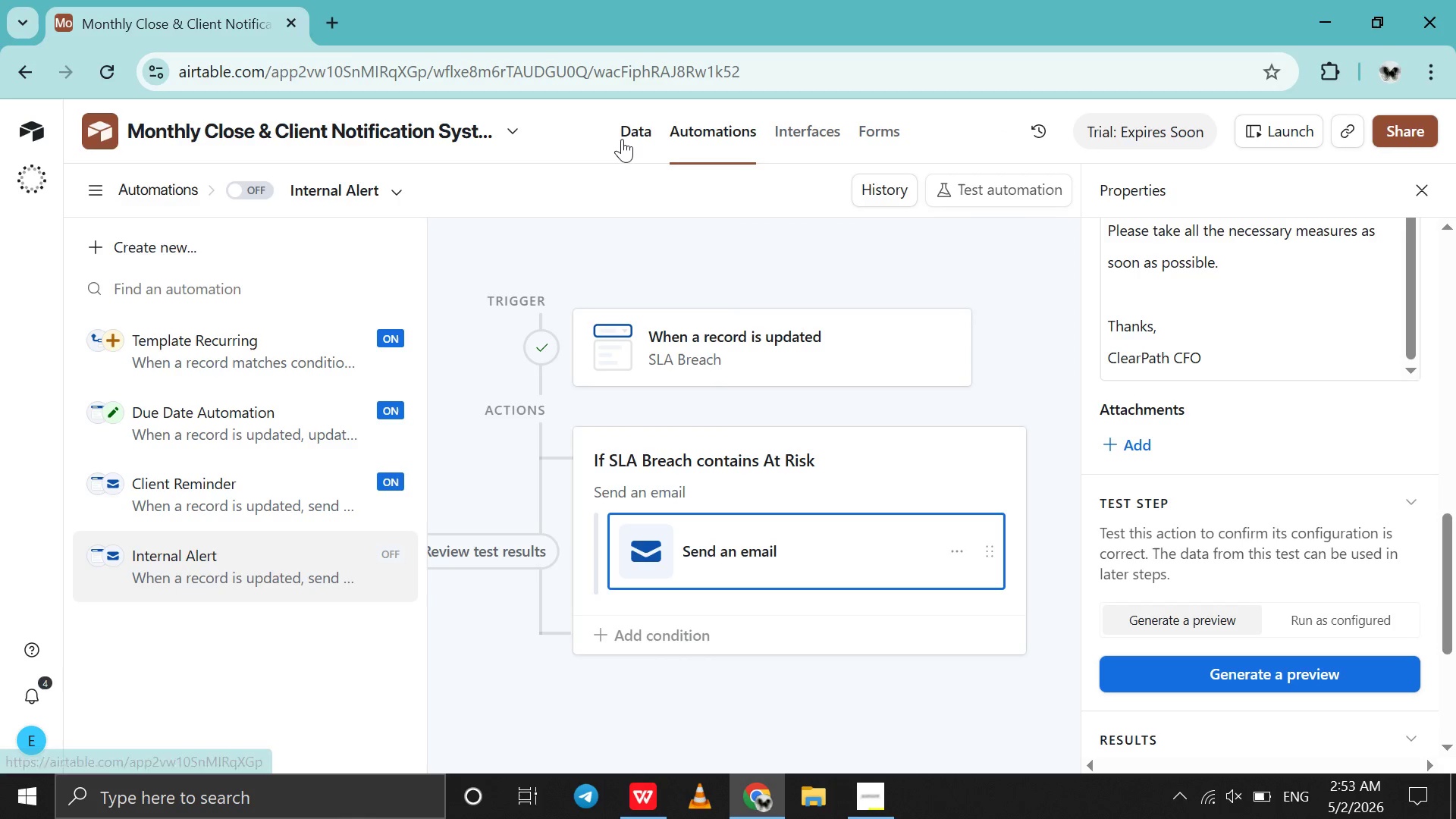 
left_click([622, 139])
 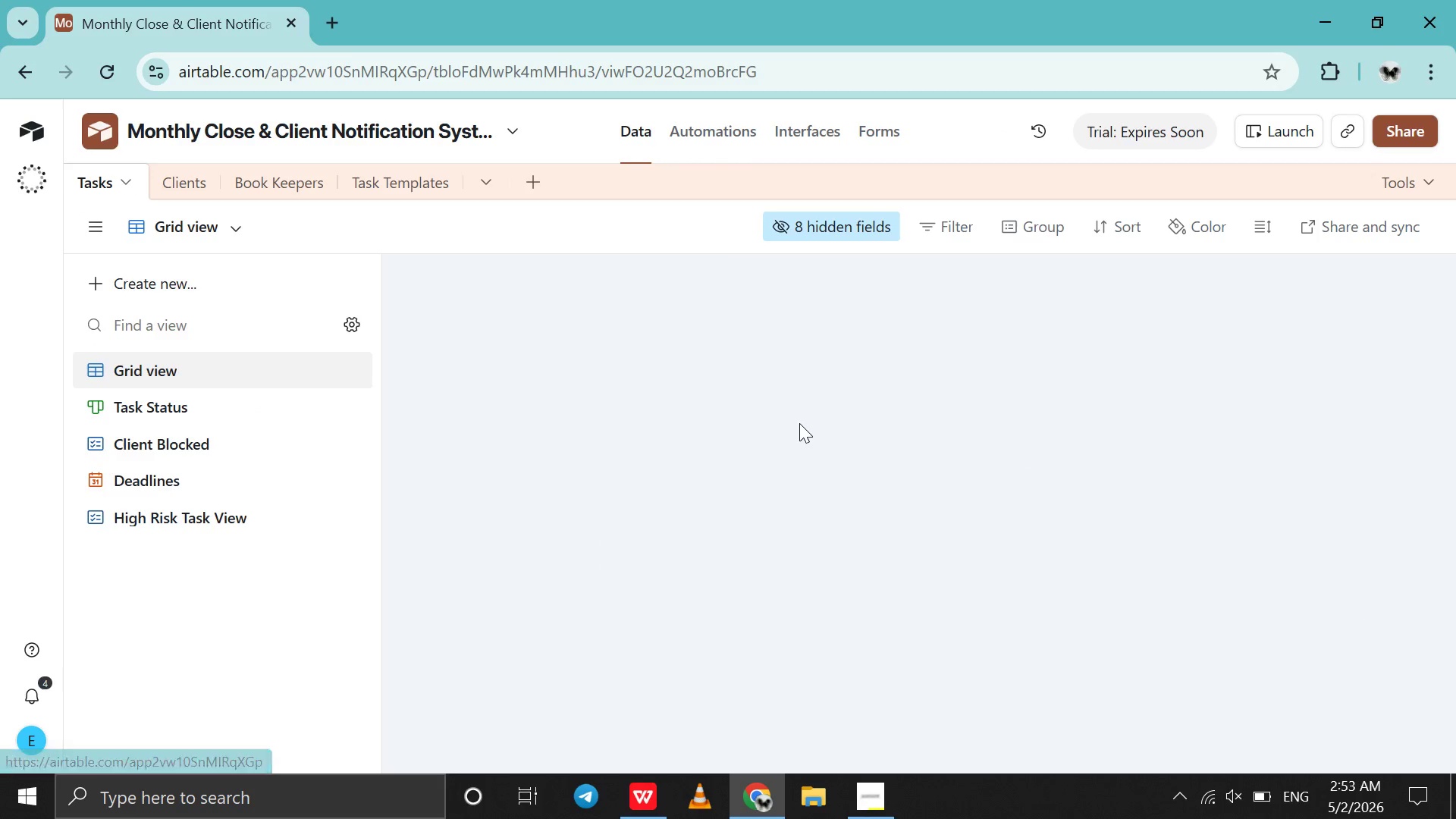 
scroll: coordinate [799, 423], scroll_direction: down, amount: 12.0
 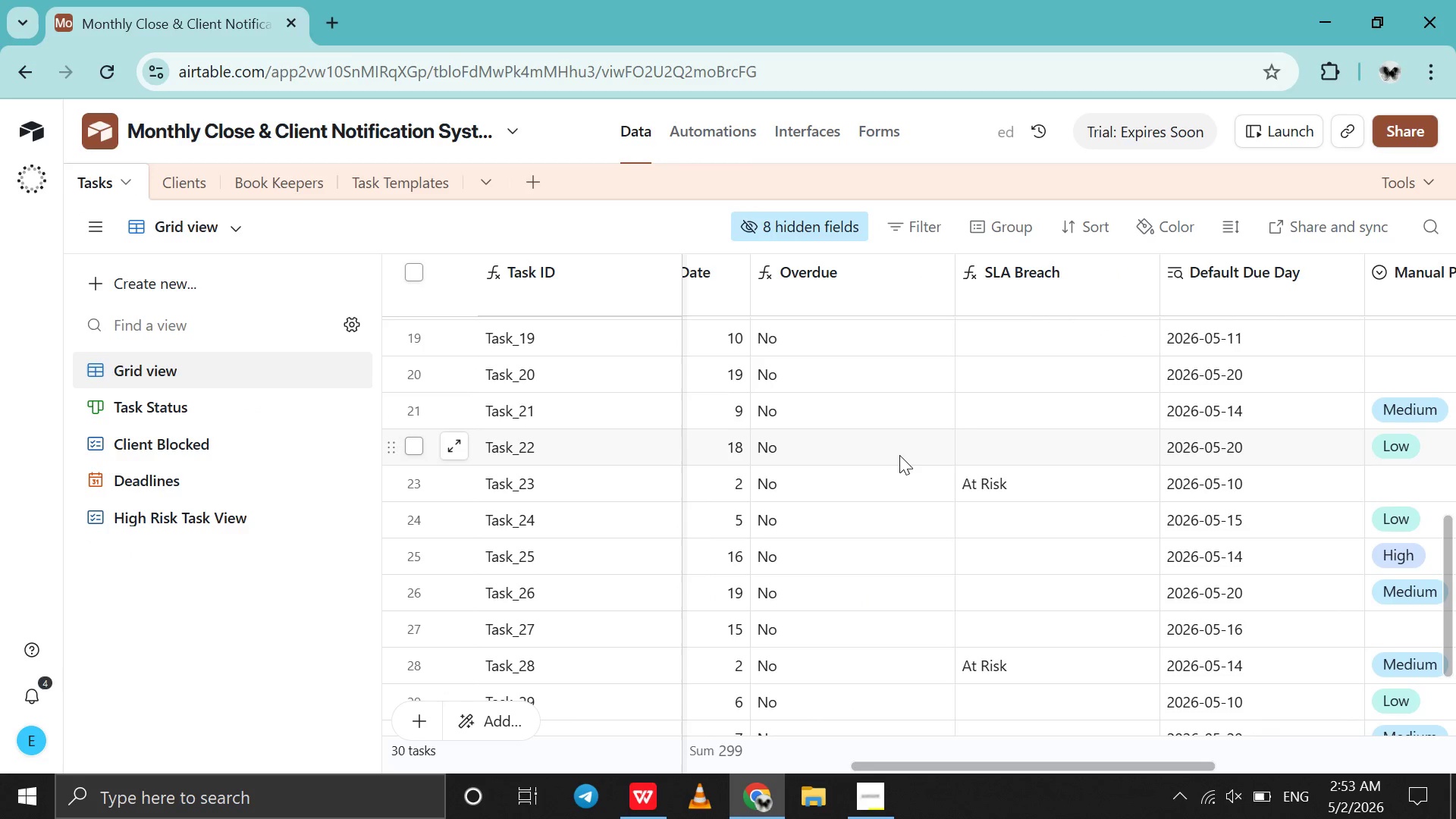 
left_click([919, 479])
 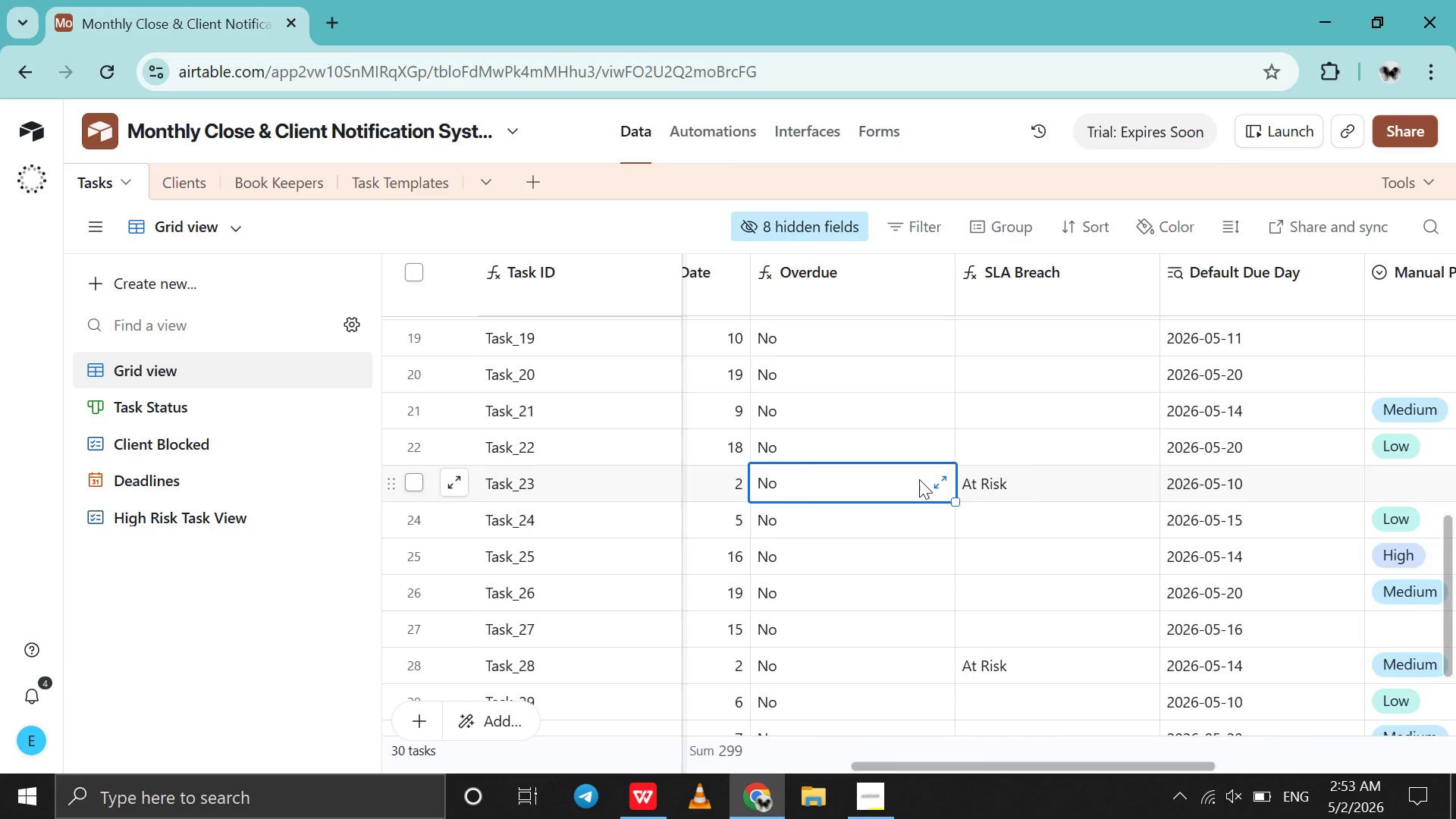 
scroll: coordinate [919, 479], scroll_direction: up, amount: 9.0
 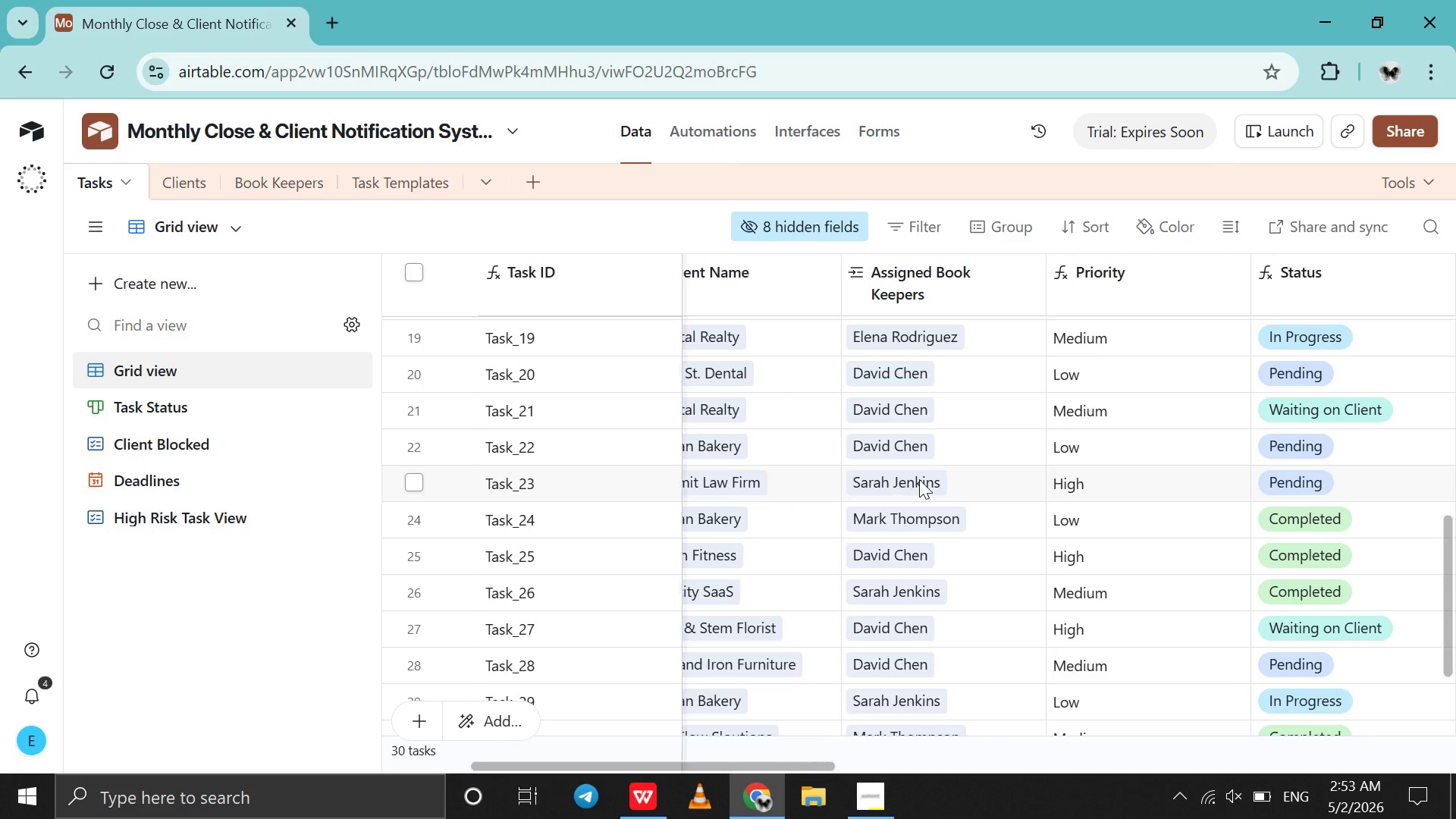 
scroll: coordinate [919, 479], scroll_direction: down, amount: 4.0
 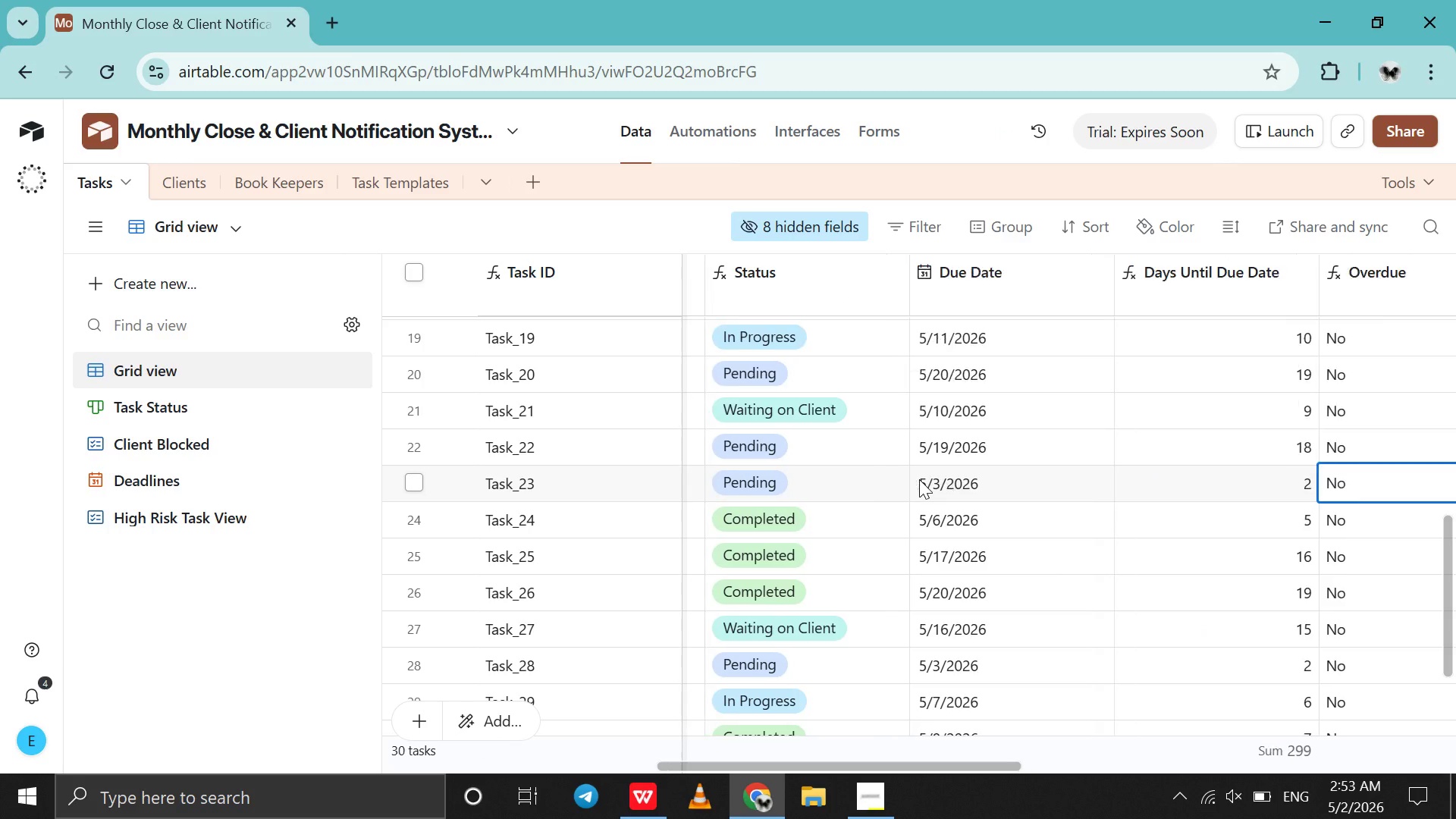 
scroll: coordinate [919, 479], scroll_direction: up, amount: 10.0
 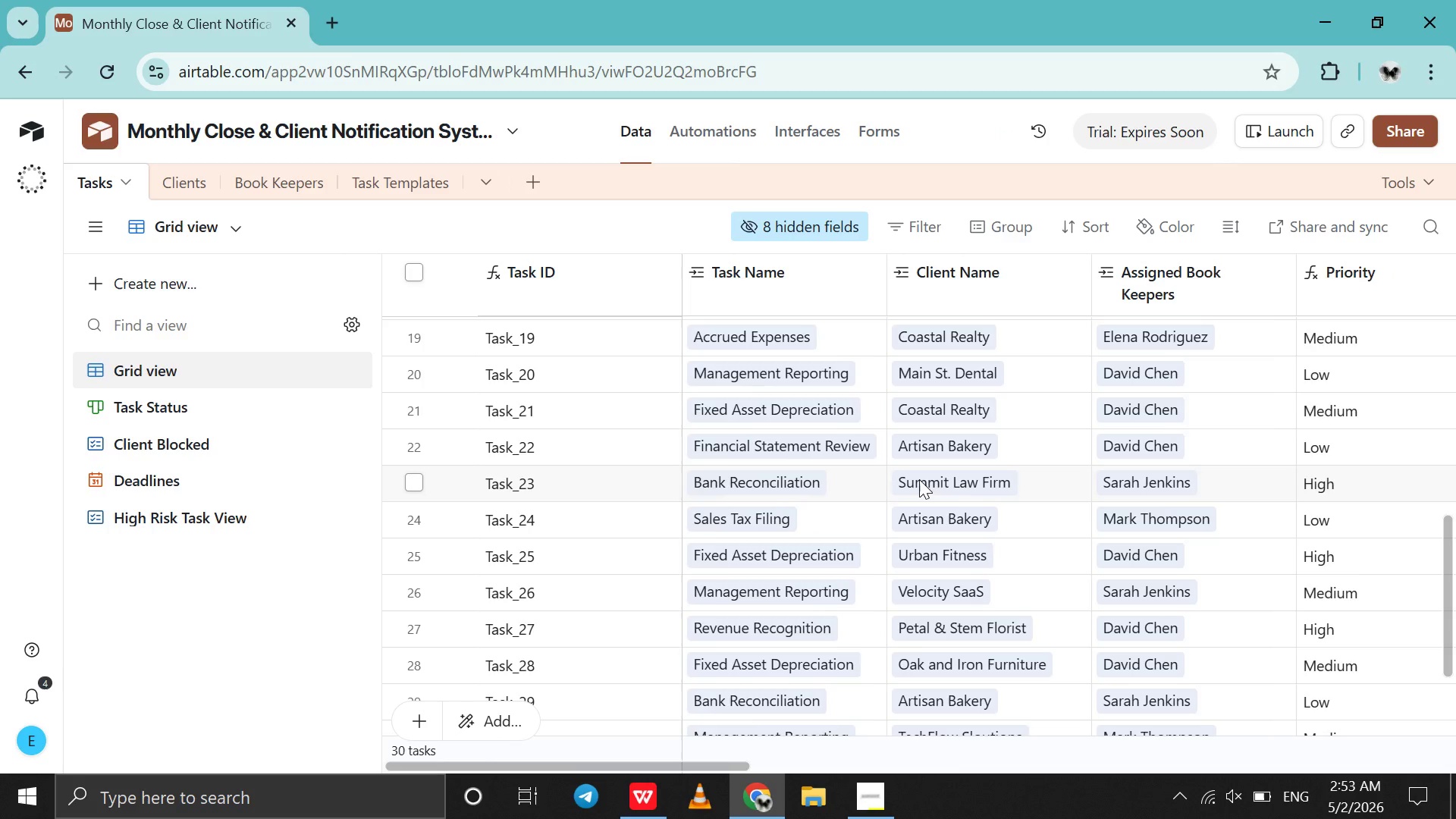 
scroll: coordinate [919, 479], scroll_direction: down, amount: 18.0
 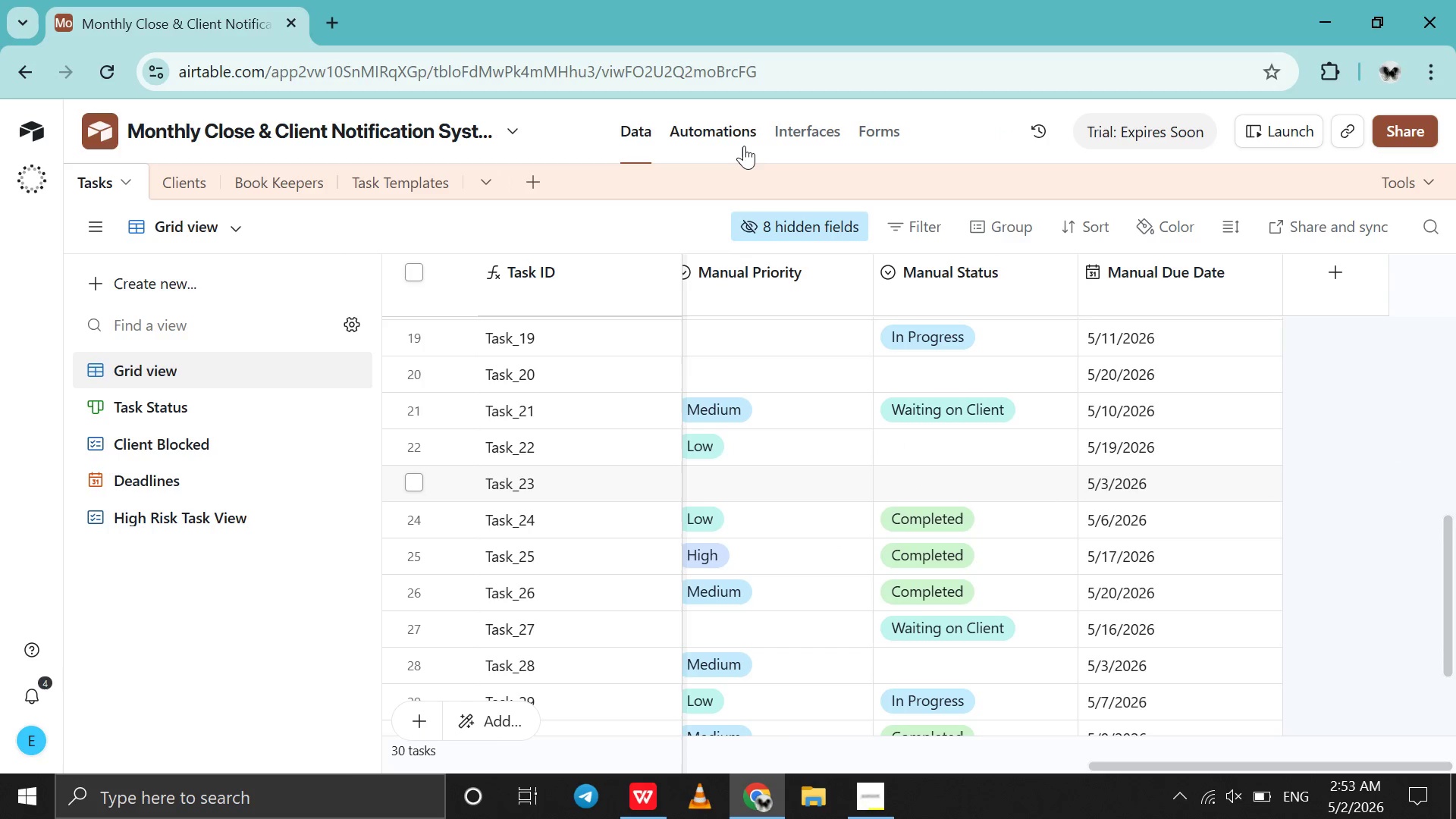 
left_click([736, 146])
 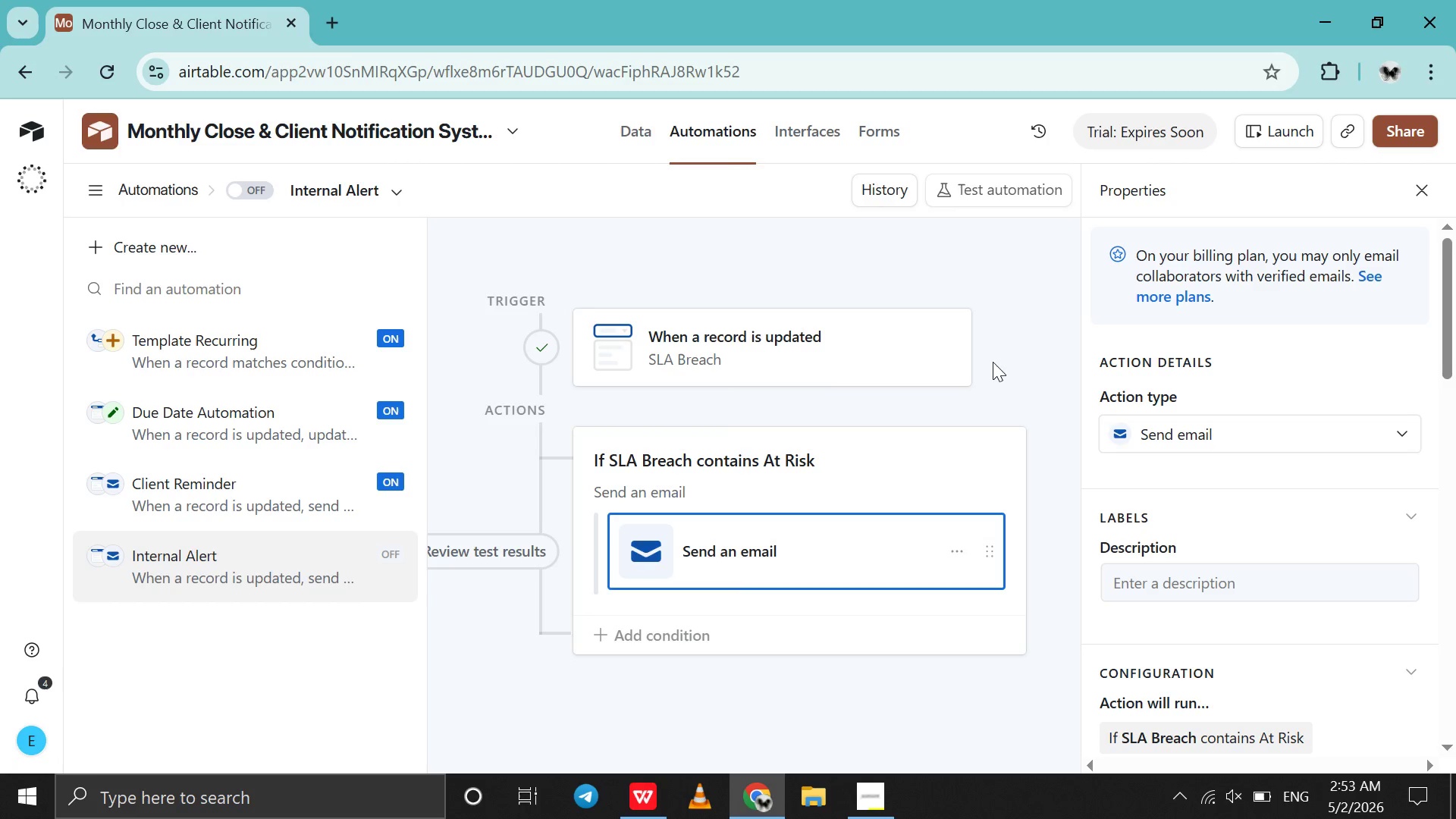 
left_click([852, 466])
 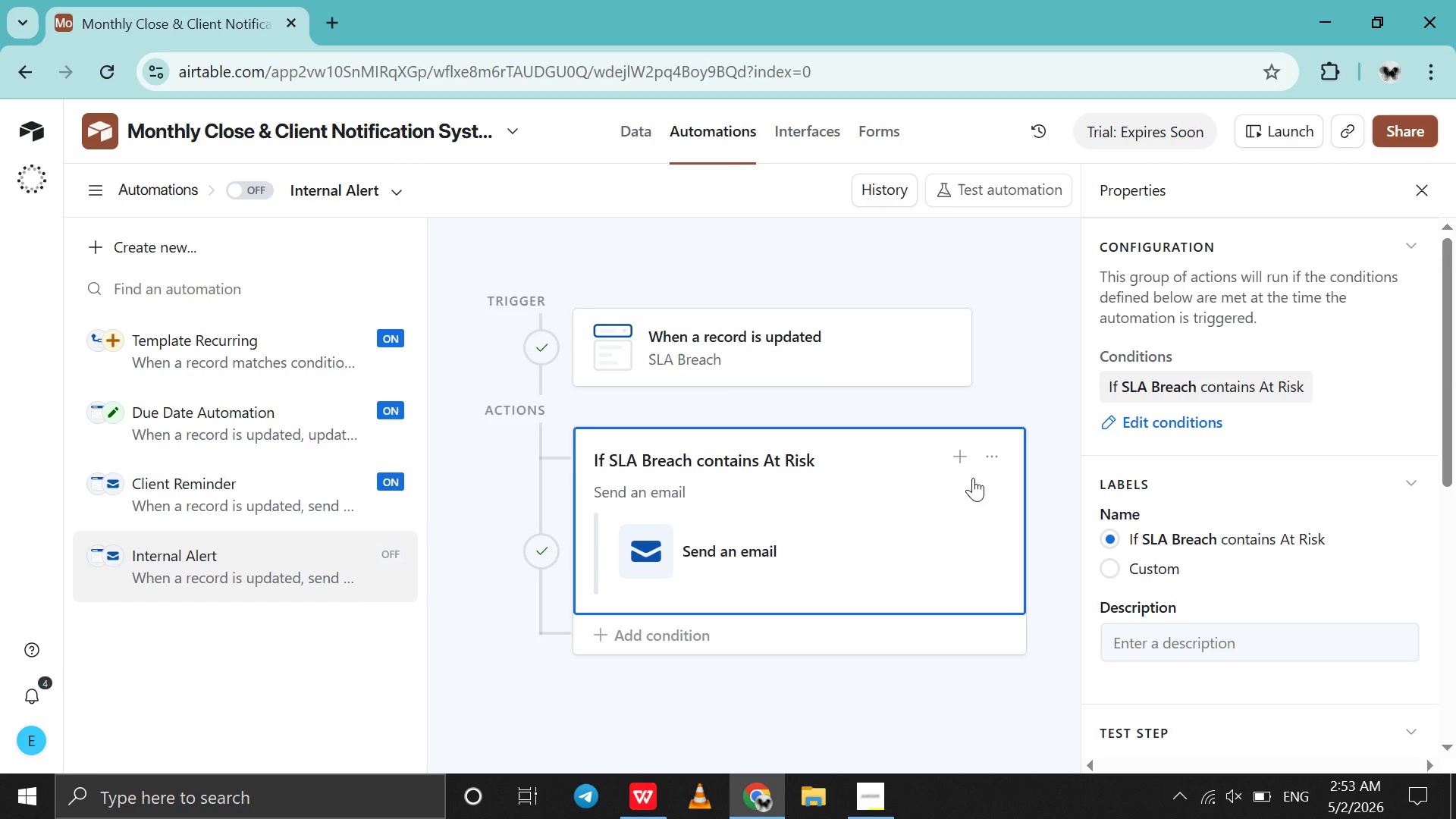 
scroll: coordinate [1259, 529], scroll_direction: down, amount: 5.0
 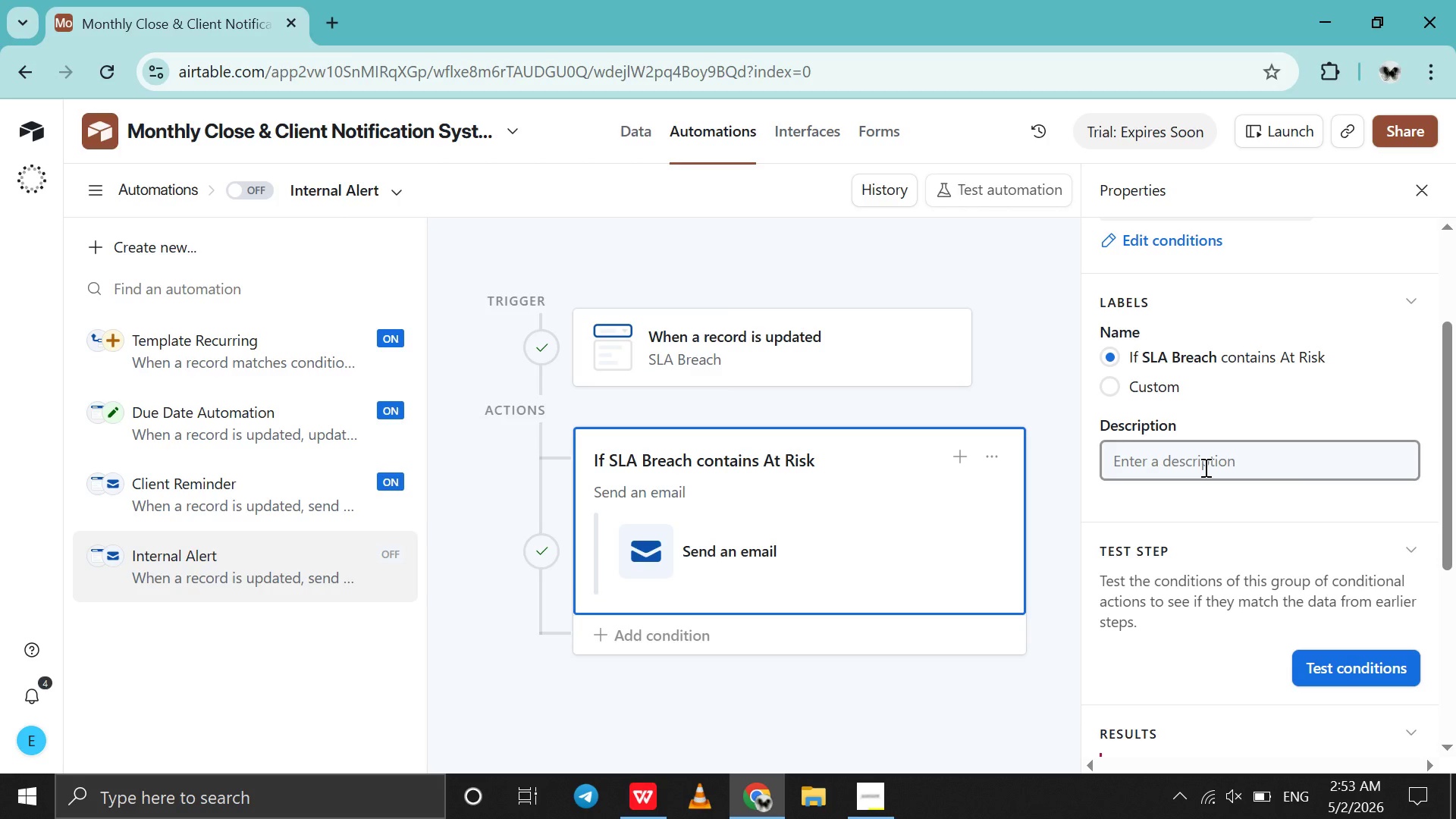 
left_click([1156, 381])
 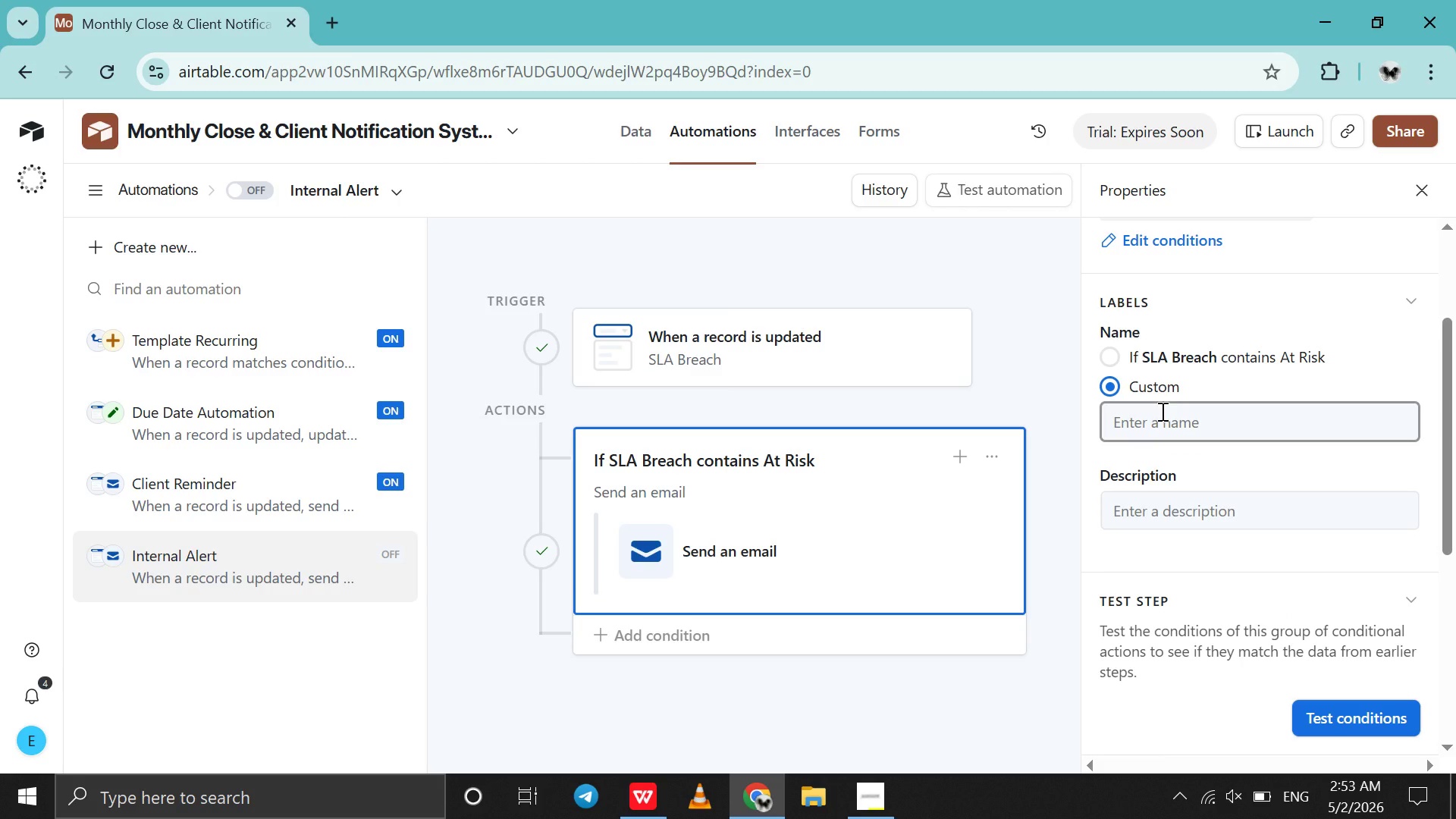 
scroll: coordinate [1161, 411], scroll_direction: up, amount: 1.0
 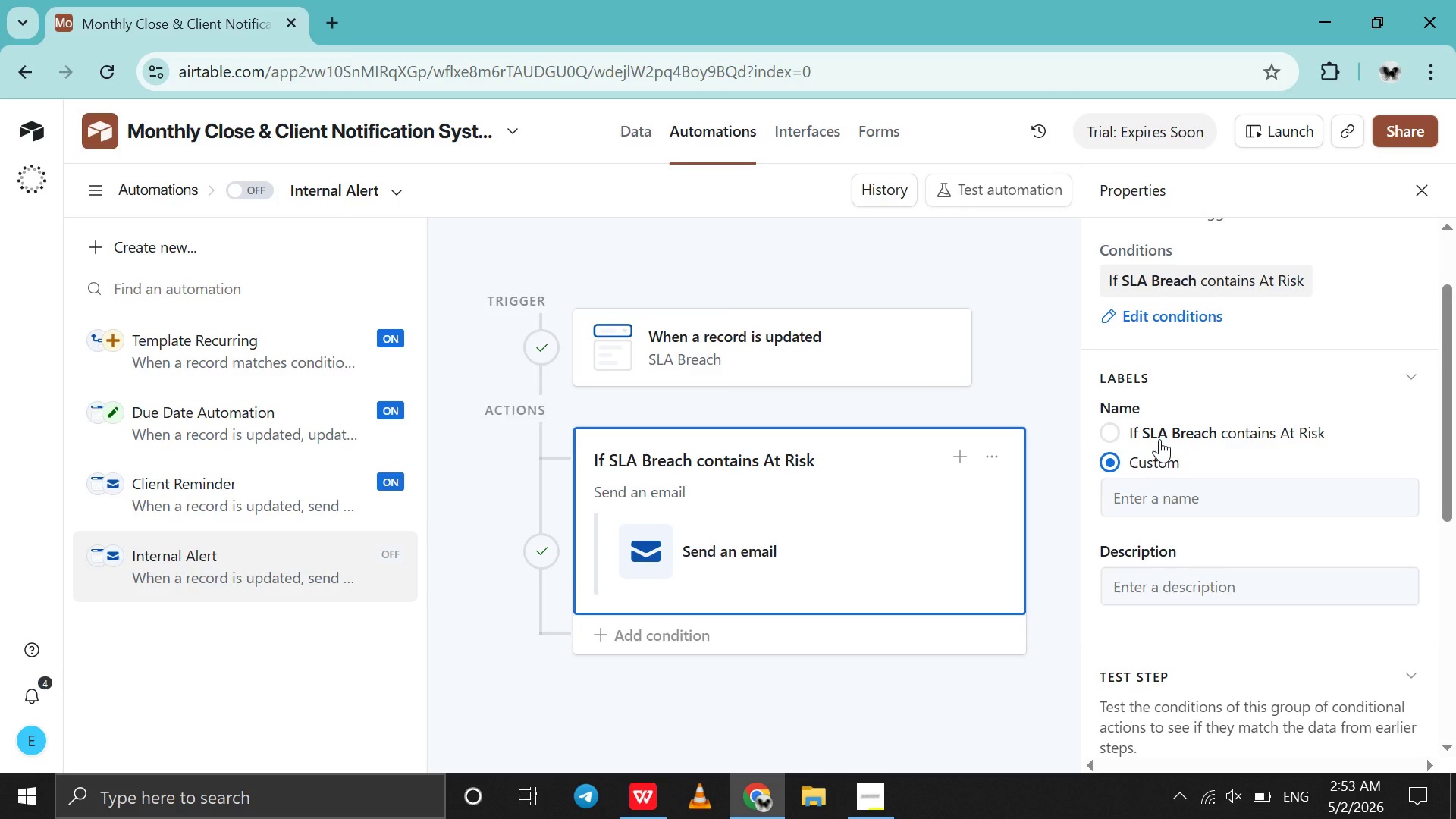 
left_click([1159, 439])
 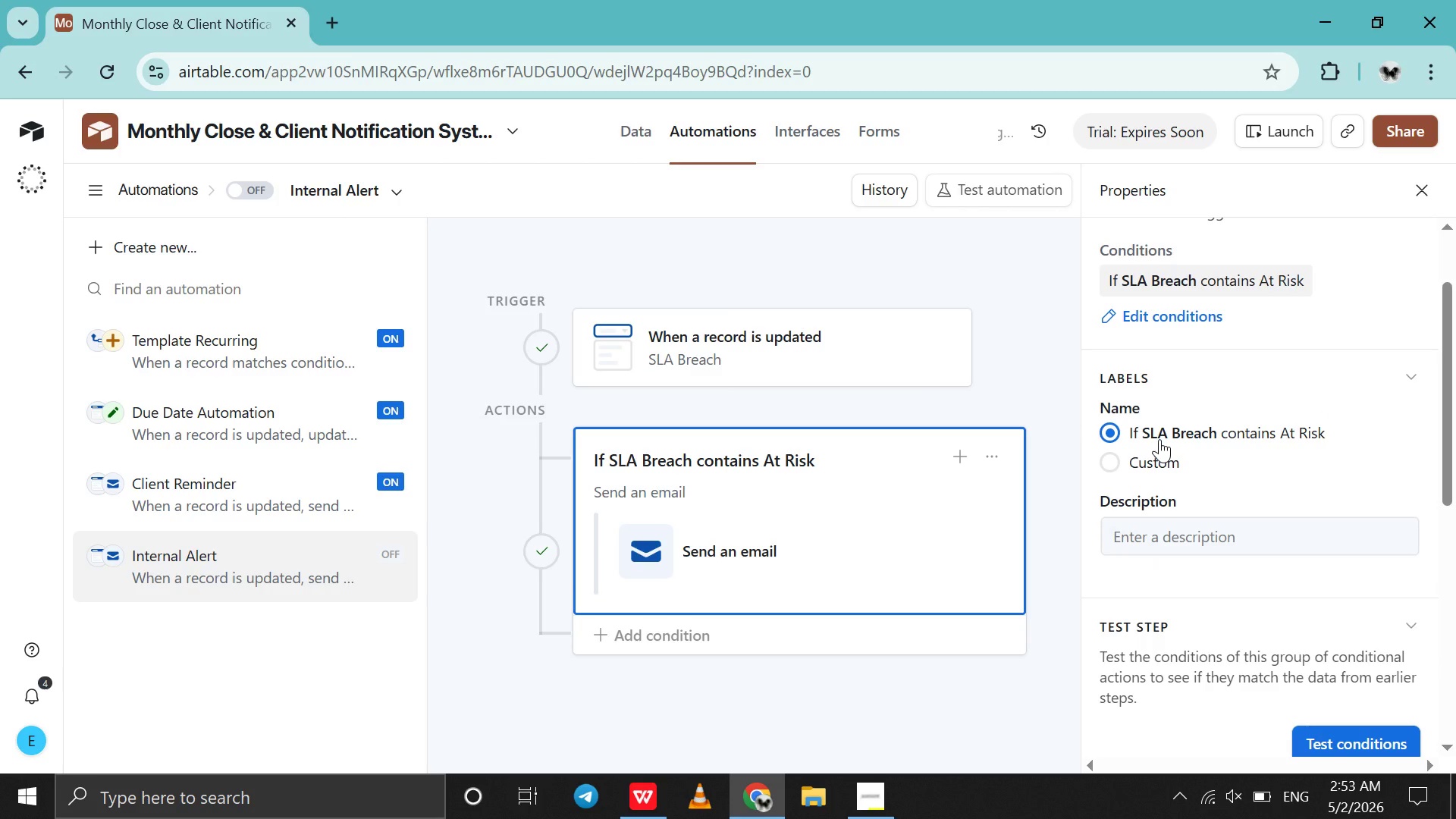 
scroll: coordinate [1159, 439], scroll_direction: down, amount: 5.0
 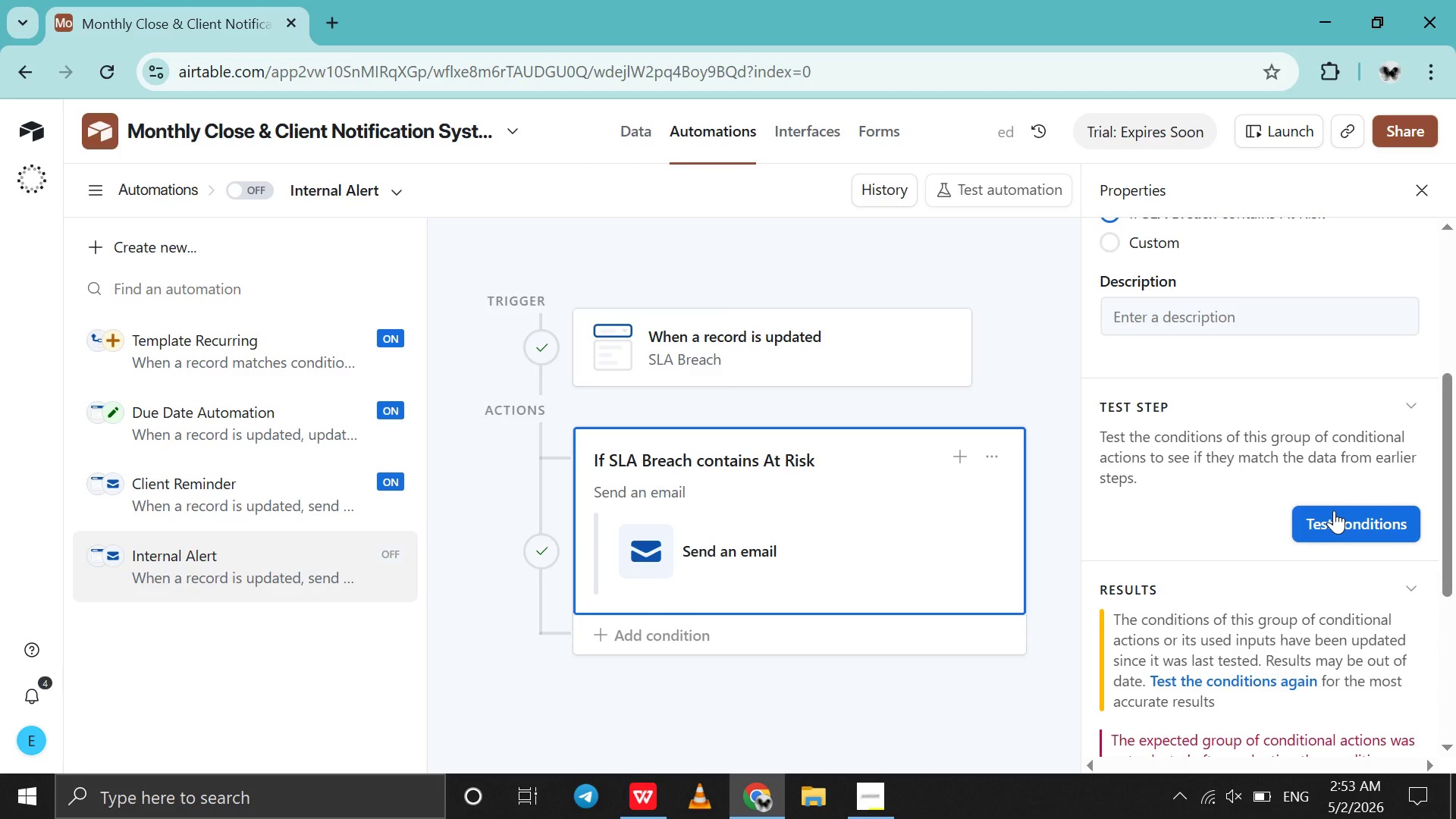 
left_click([1334, 510])
 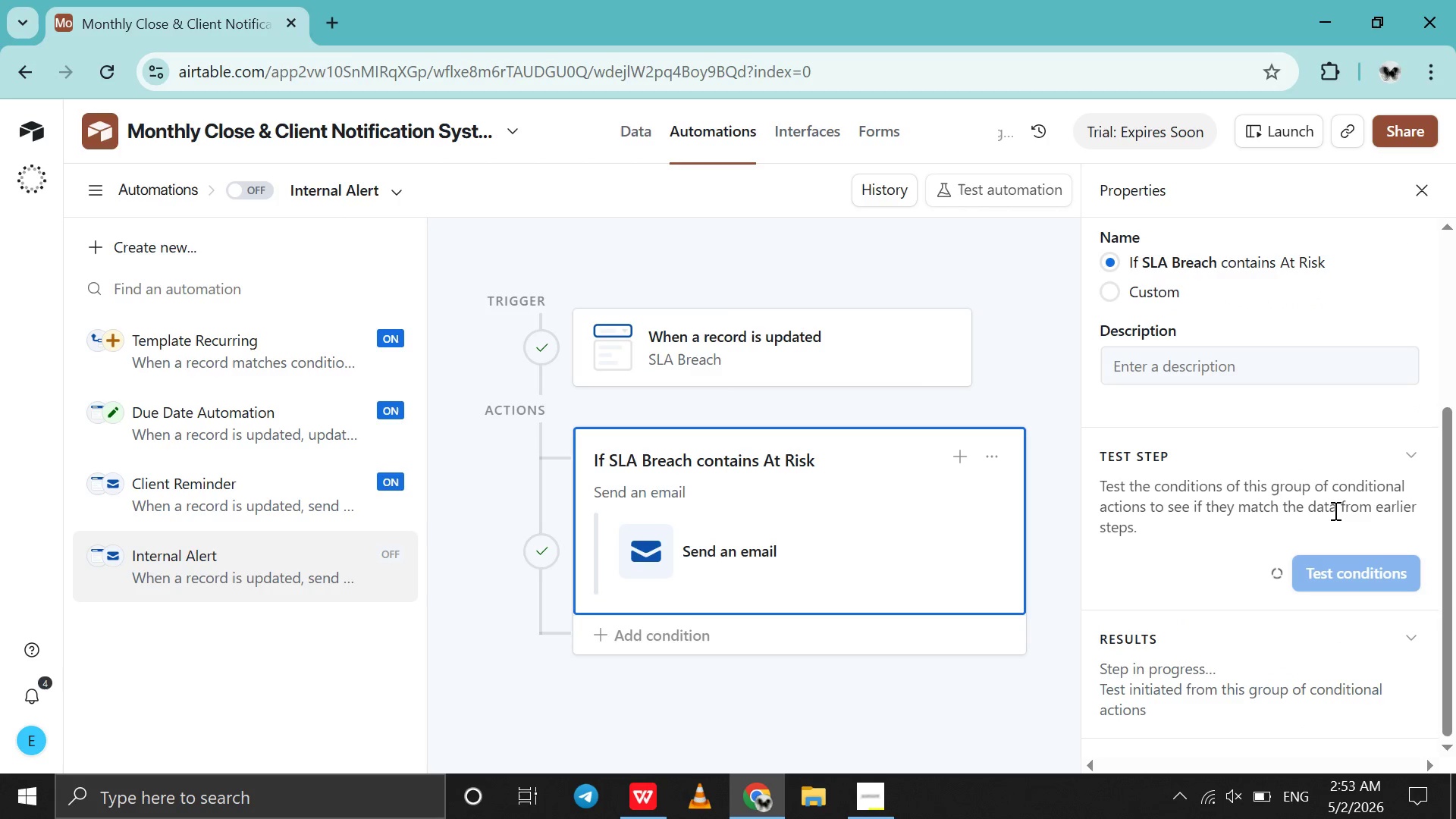 
scroll: coordinate [1334, 510], scroll_direction: down, amount: 4.0
 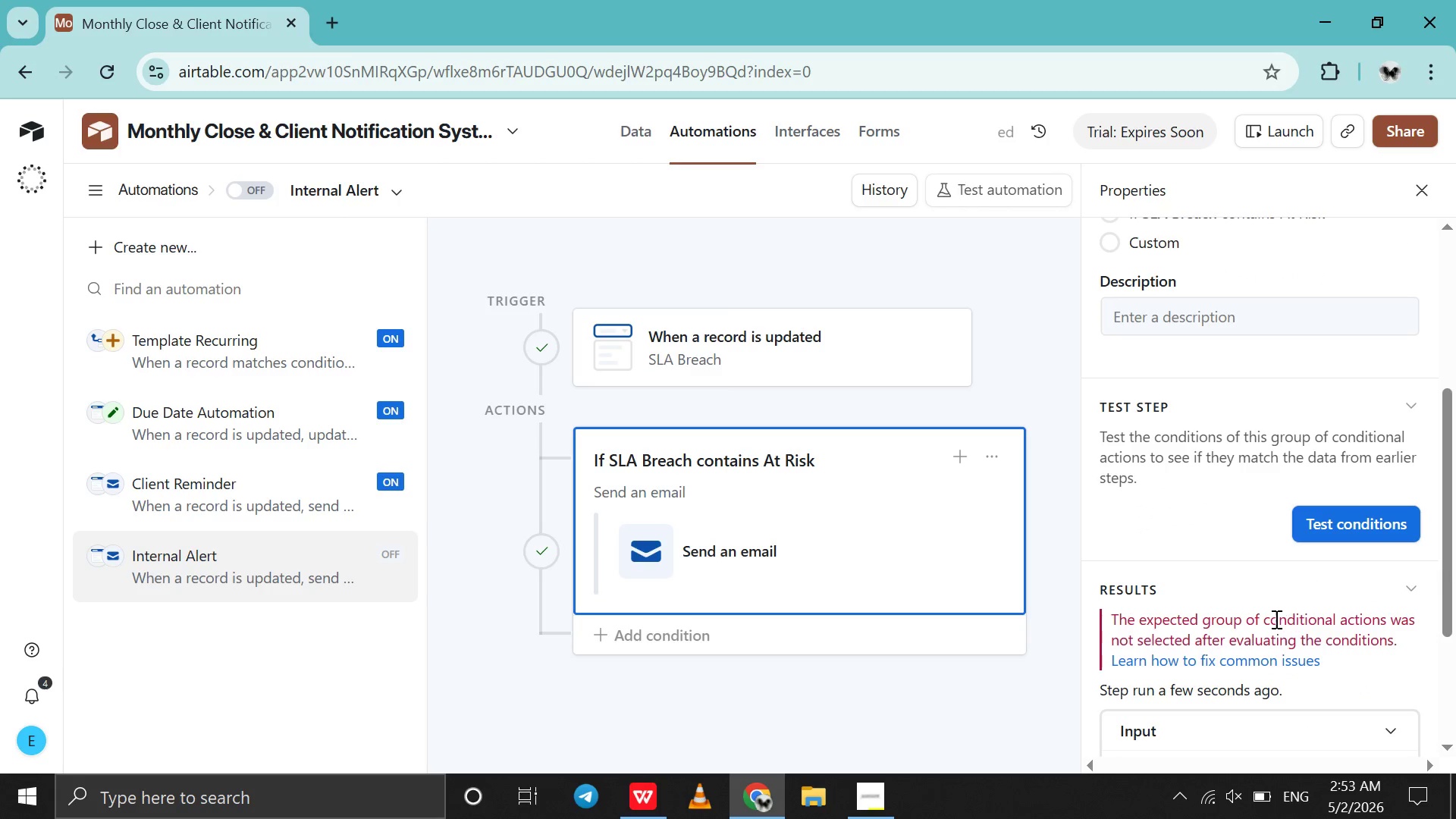 
left_click_drag(start_coordinate=[1271, 619], to_coordinate=[1289, 634])
 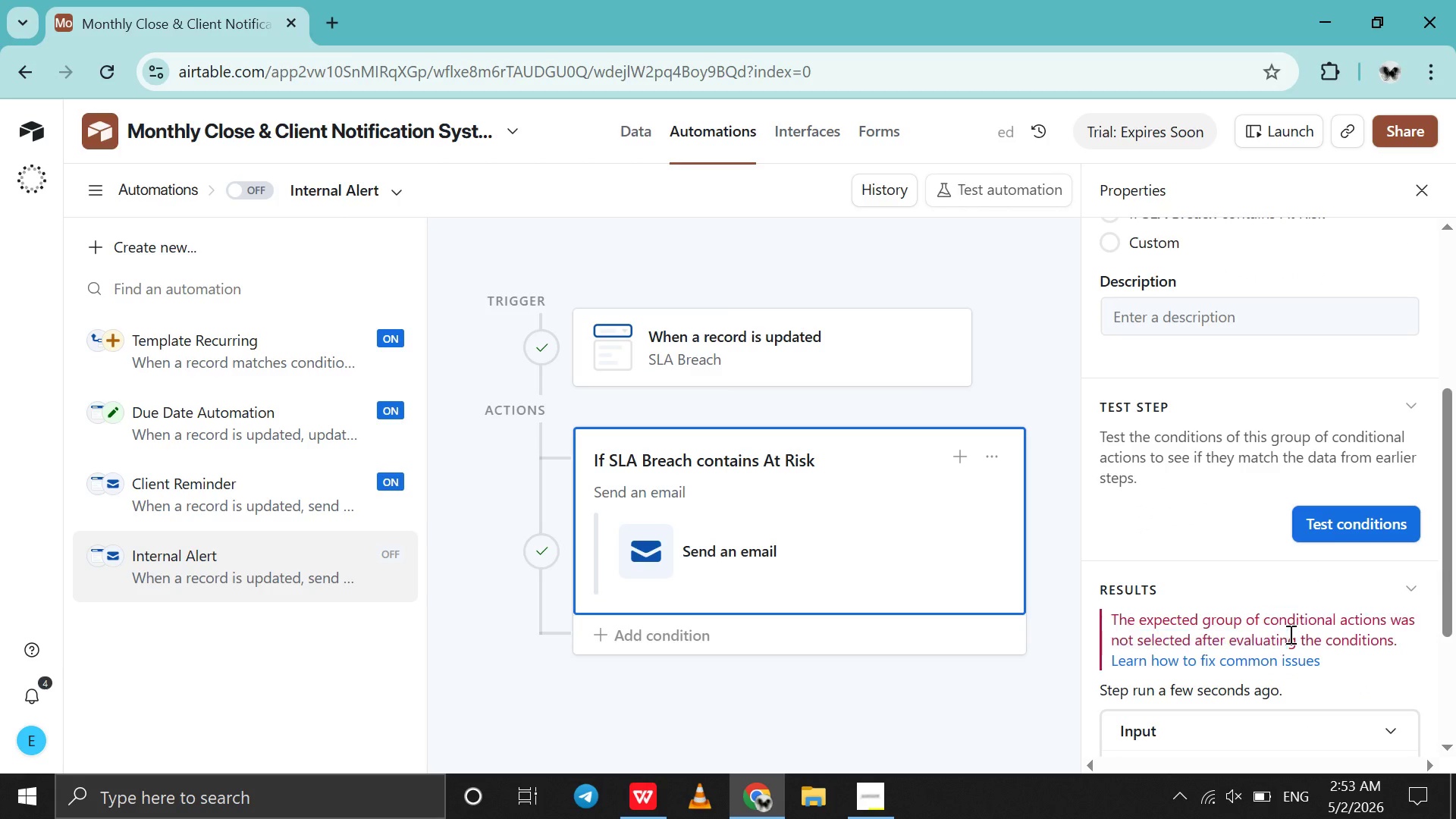 
left_click([1289, 634])
 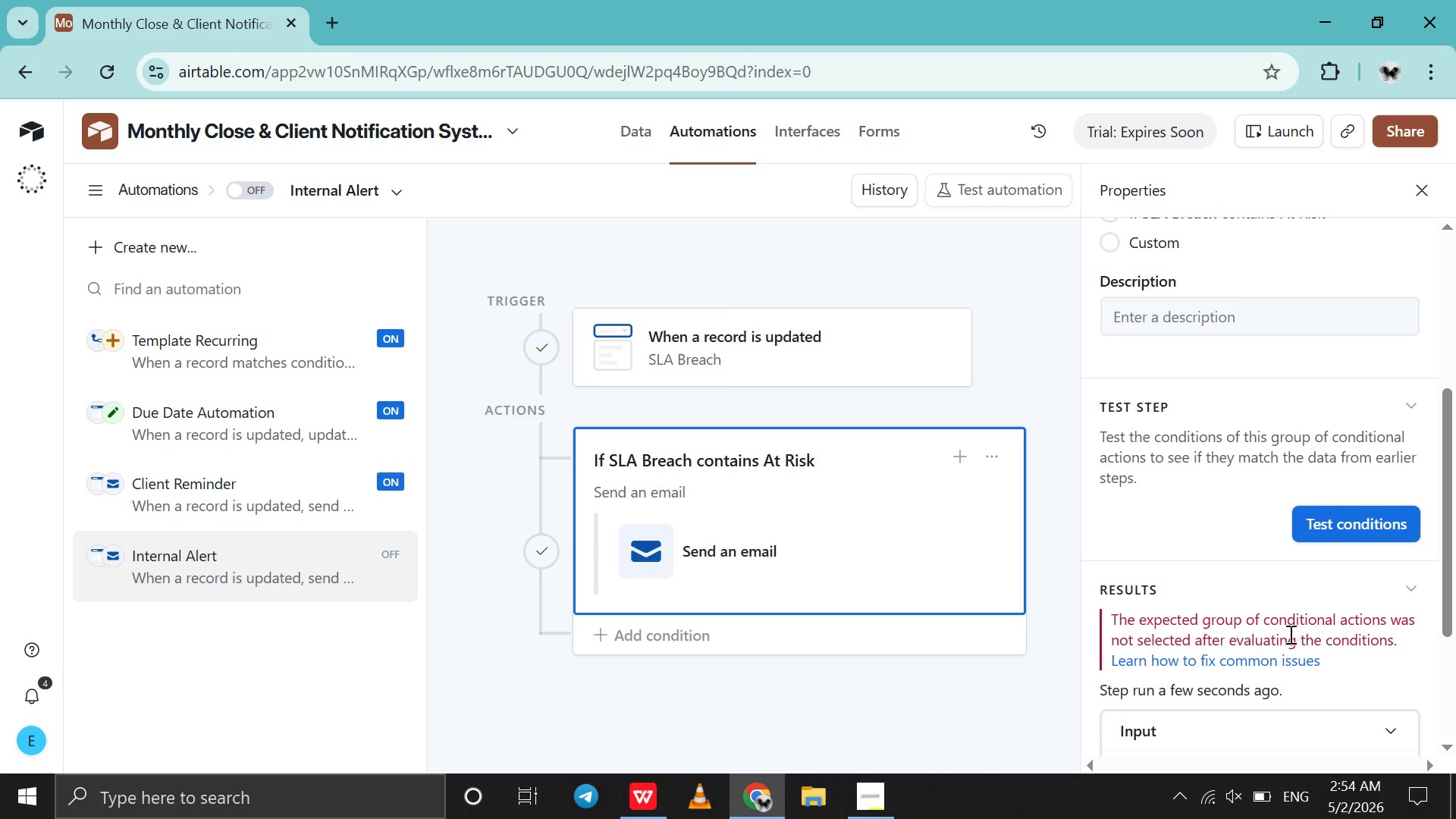 
wait(11.8)
 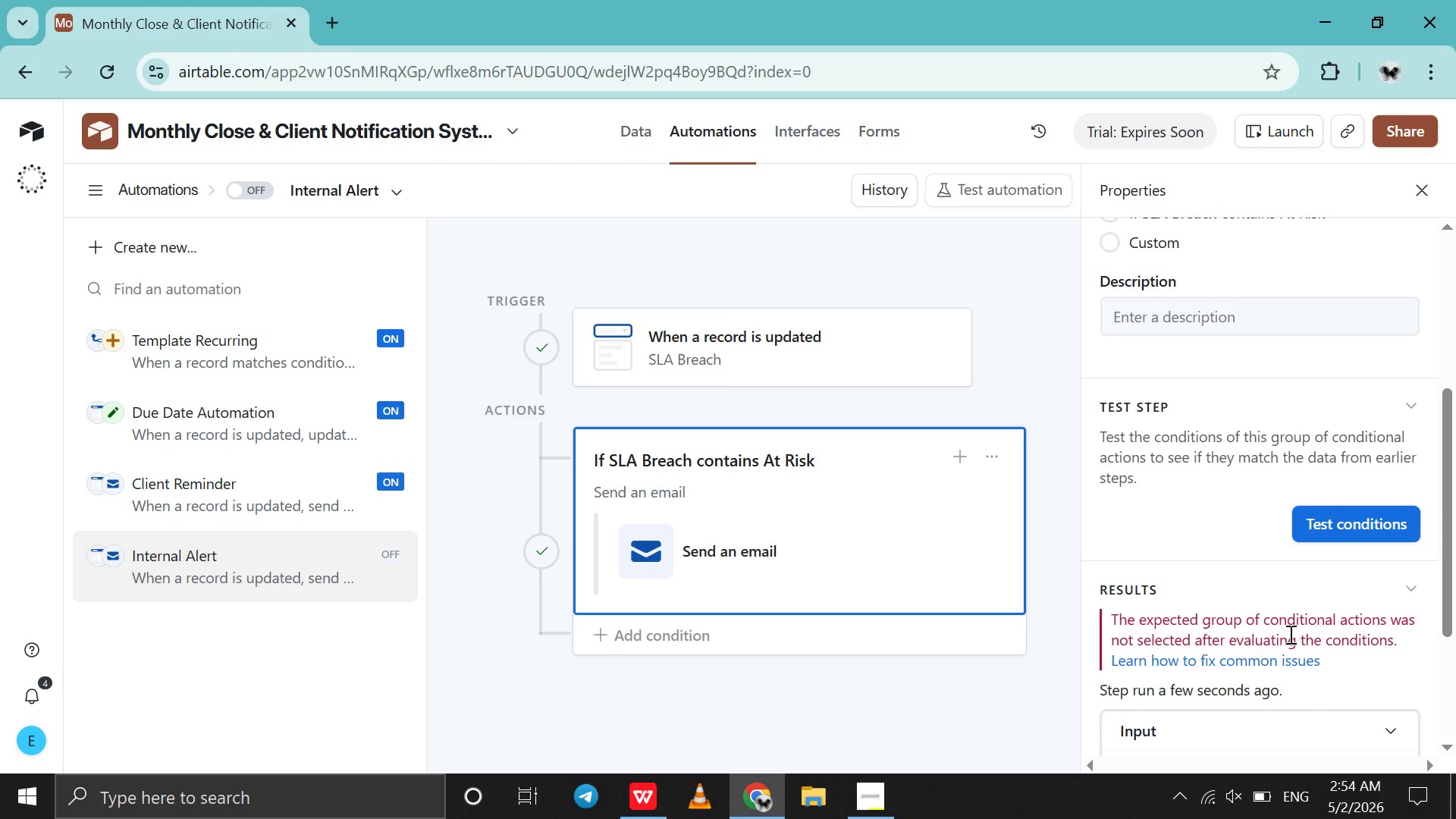 
left_click([723, 458])
 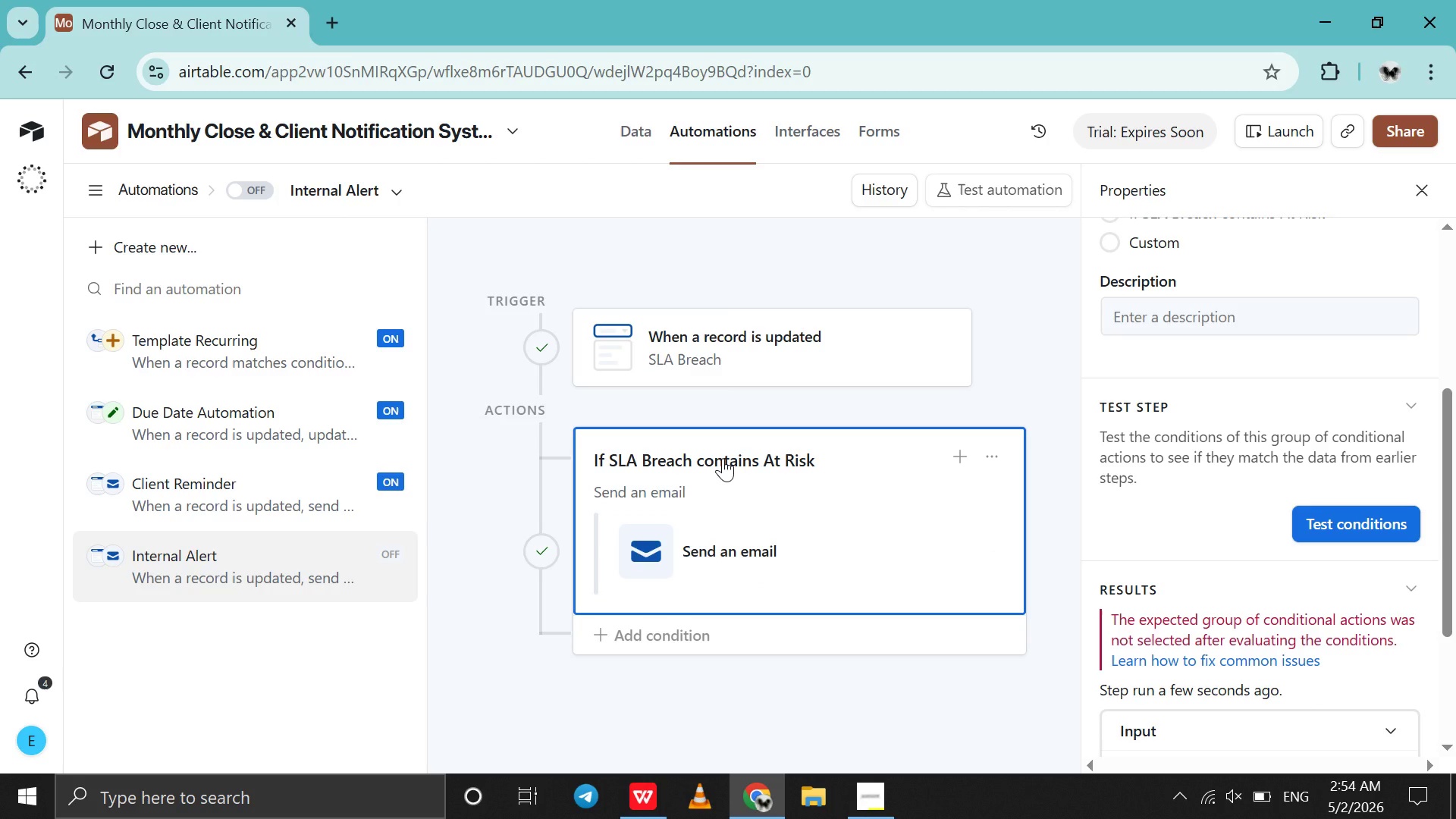 
left_click([723, 458])
 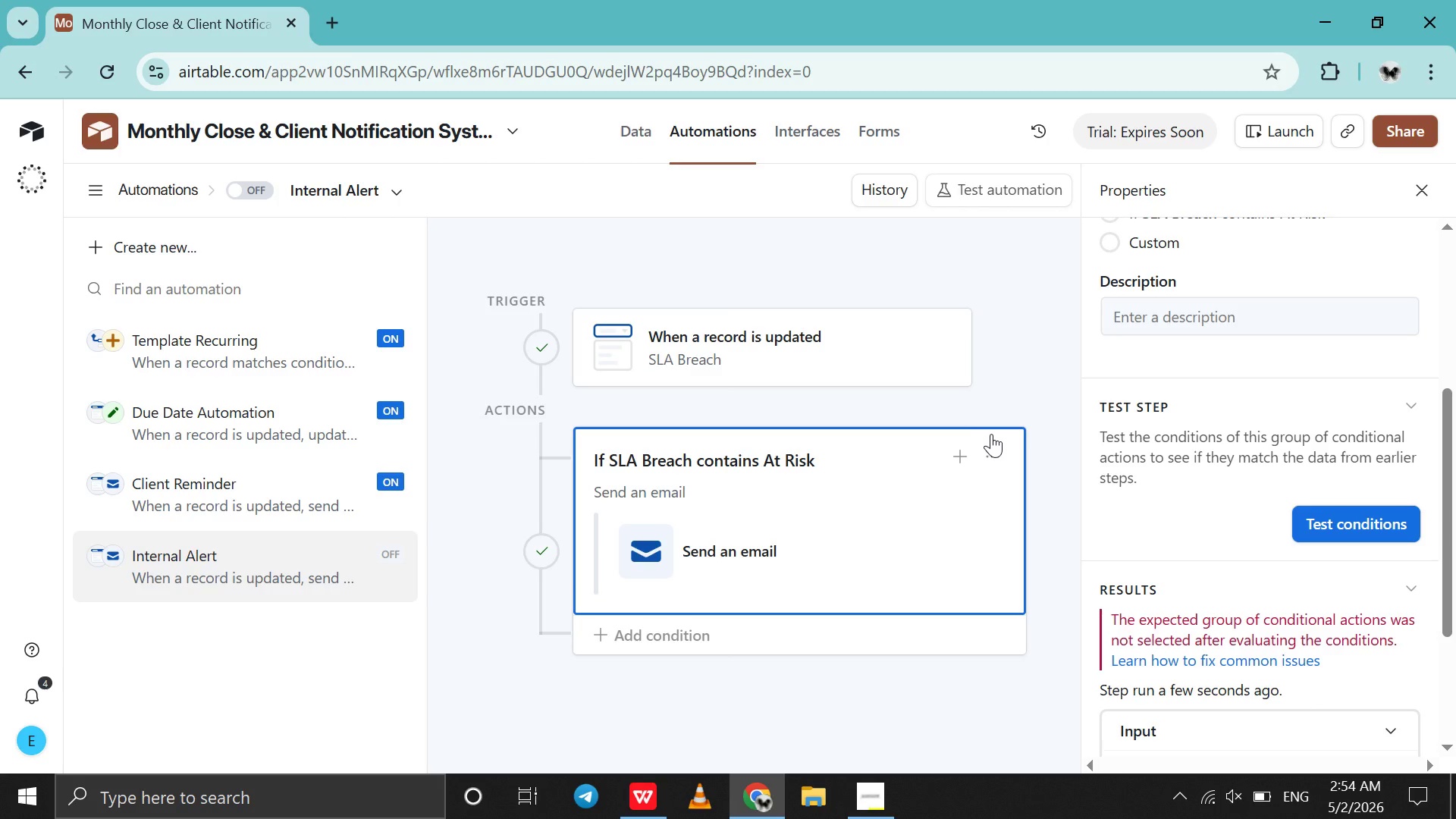 
left_click([996, 447])
 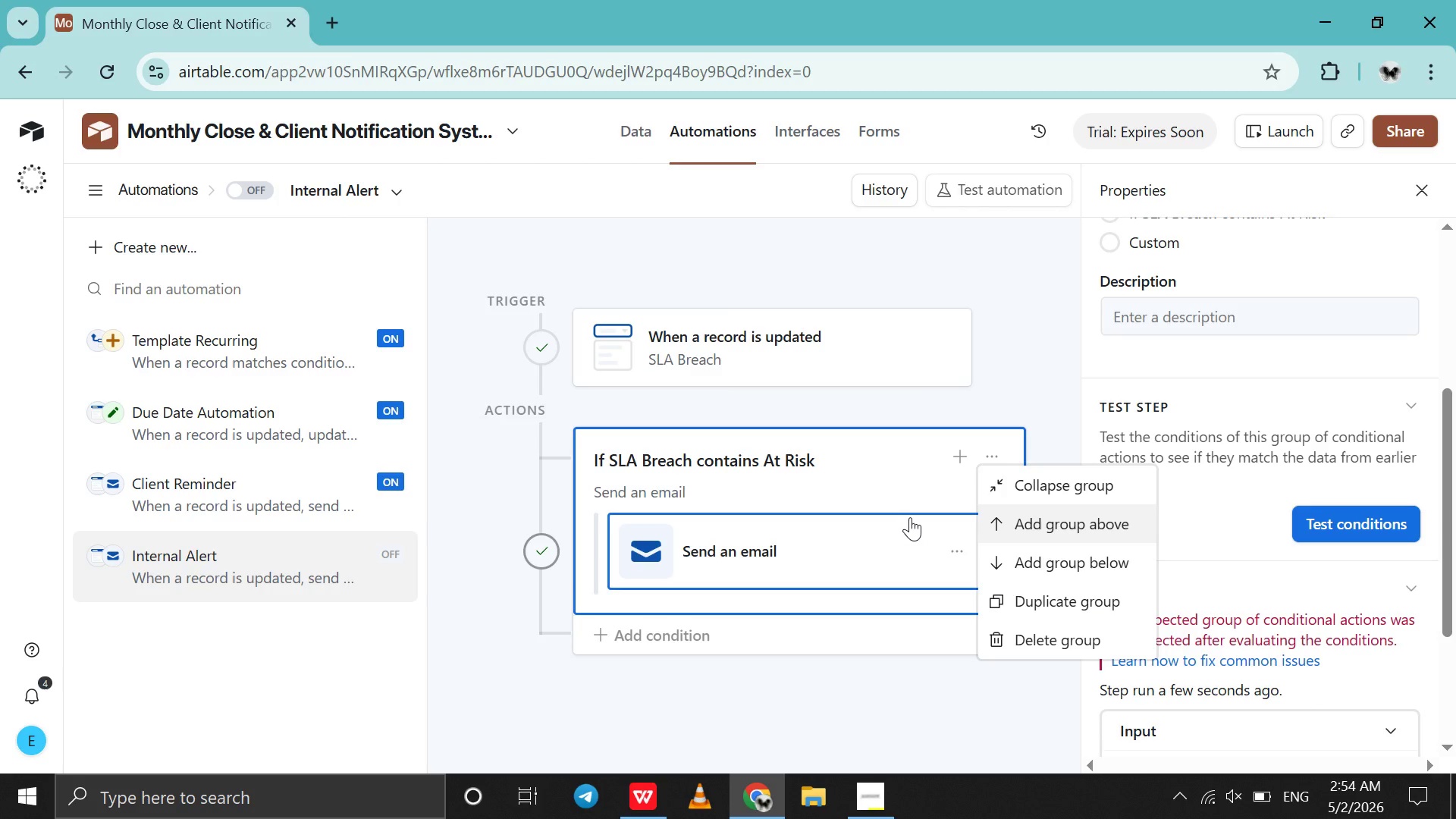 
left_click([862, 490])
 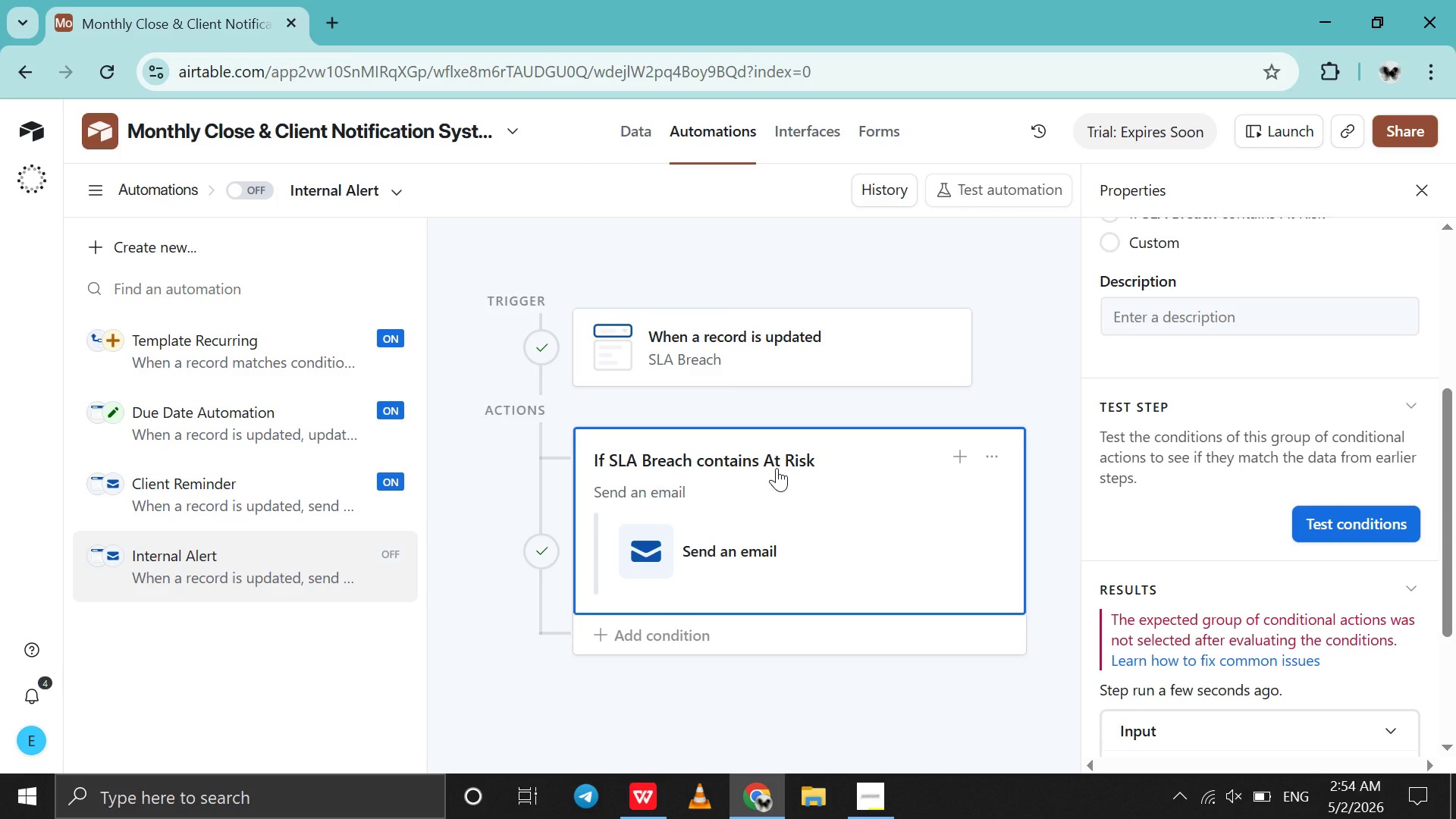 
double_click([777, 468])
 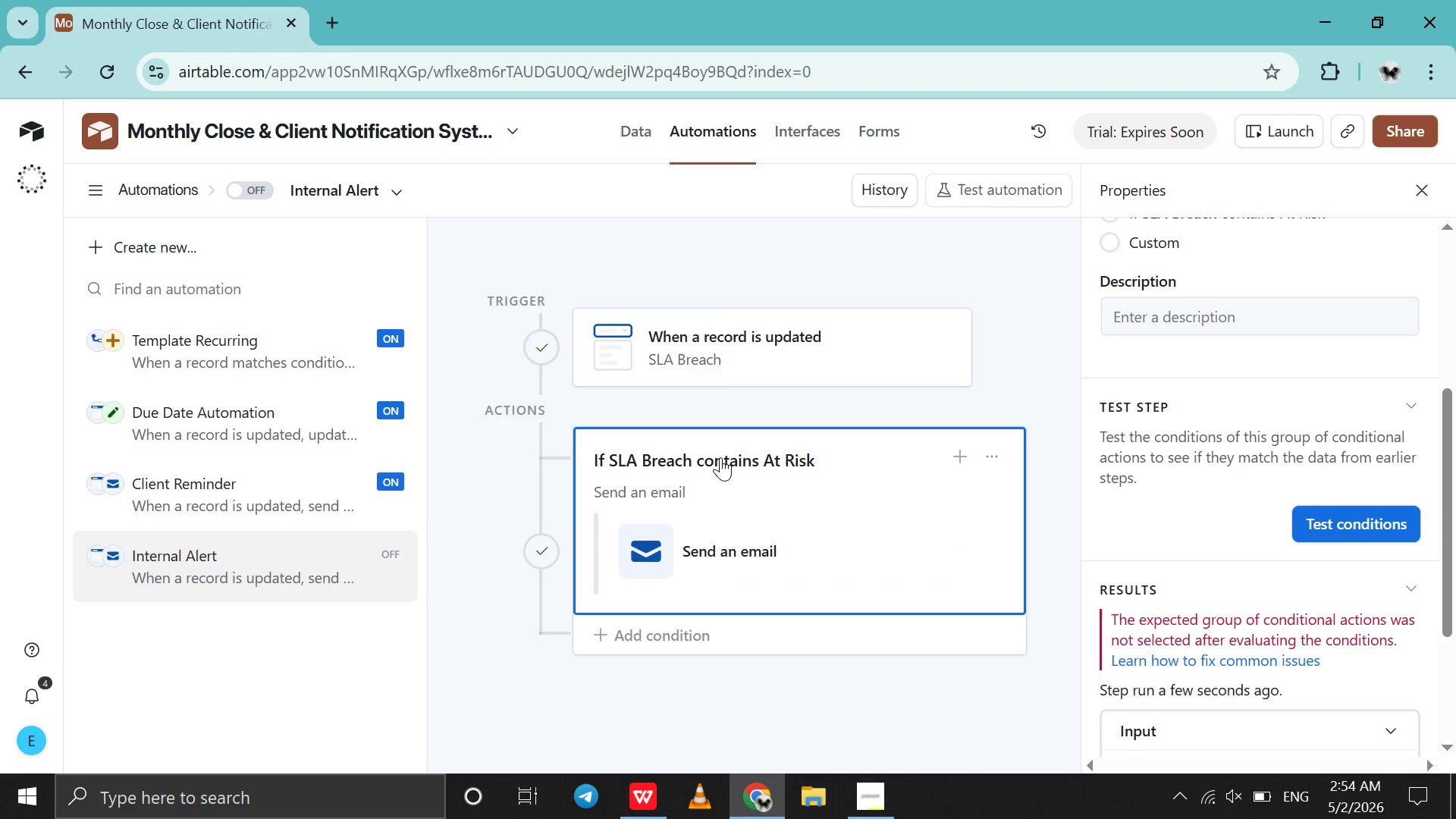 
double_click([720, 457])
 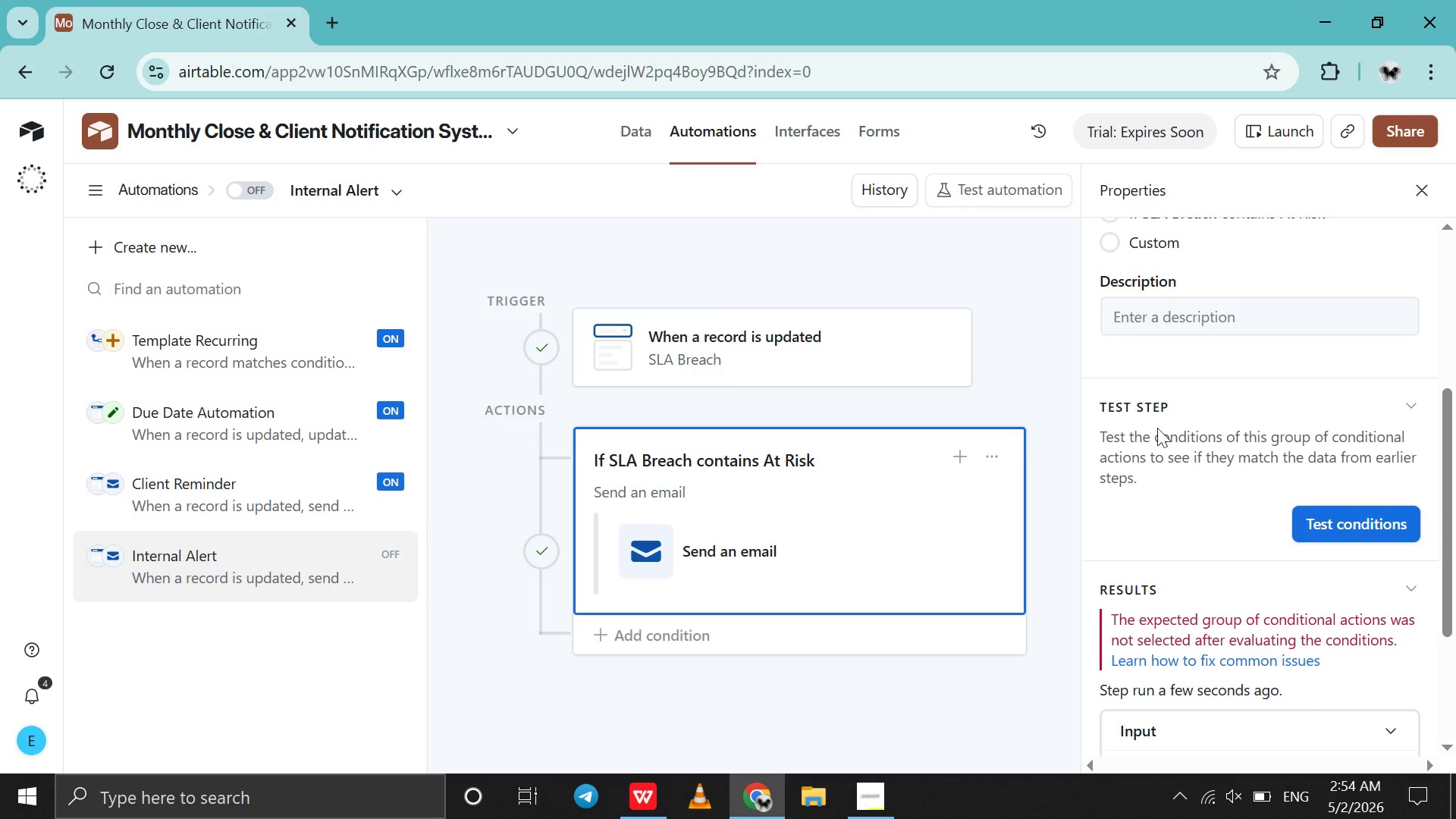 
scroll: coordinate [1288, 428], scroll_direction: up, amount: 29.0
 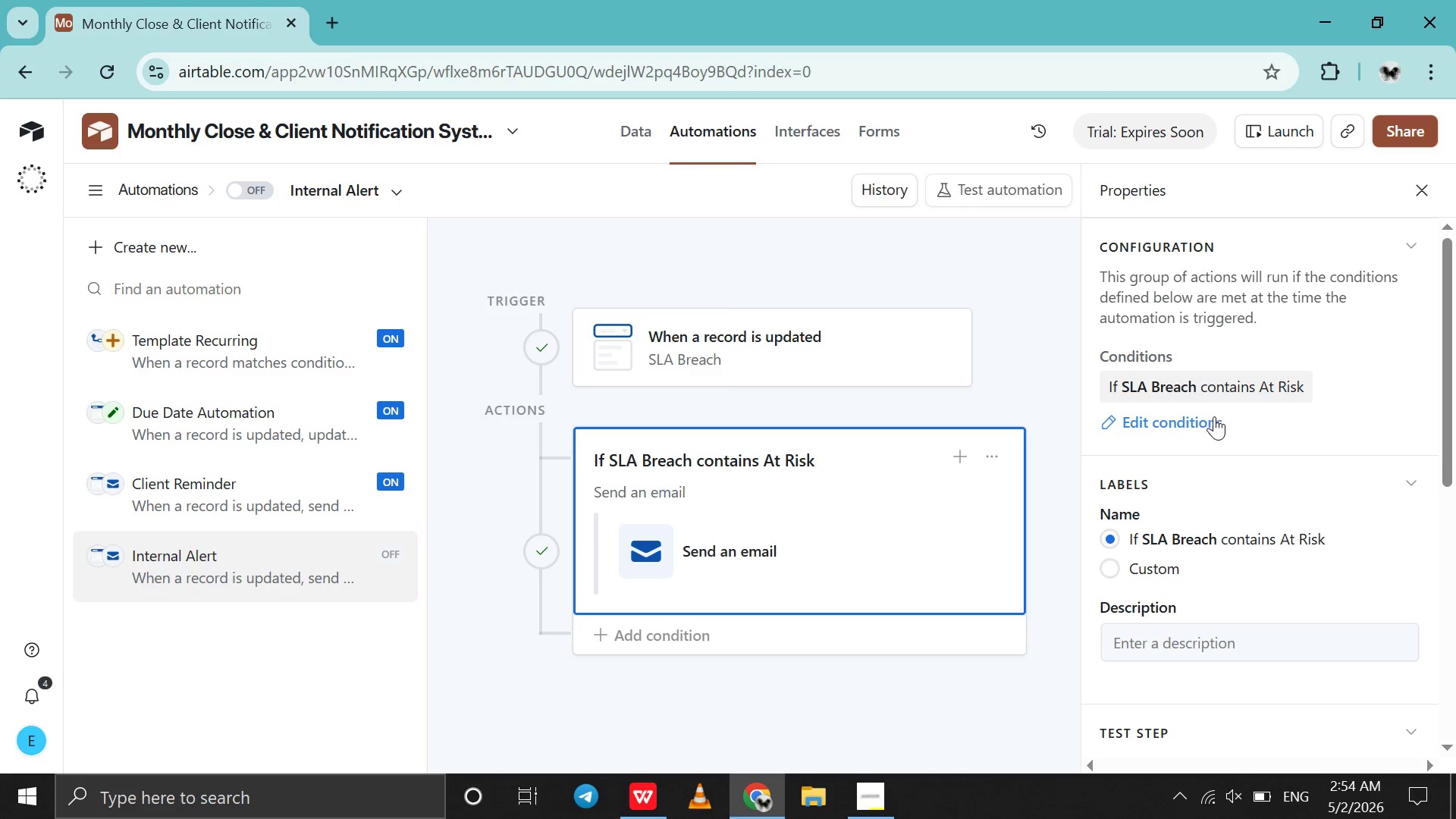 
left_click([1212, 417])
 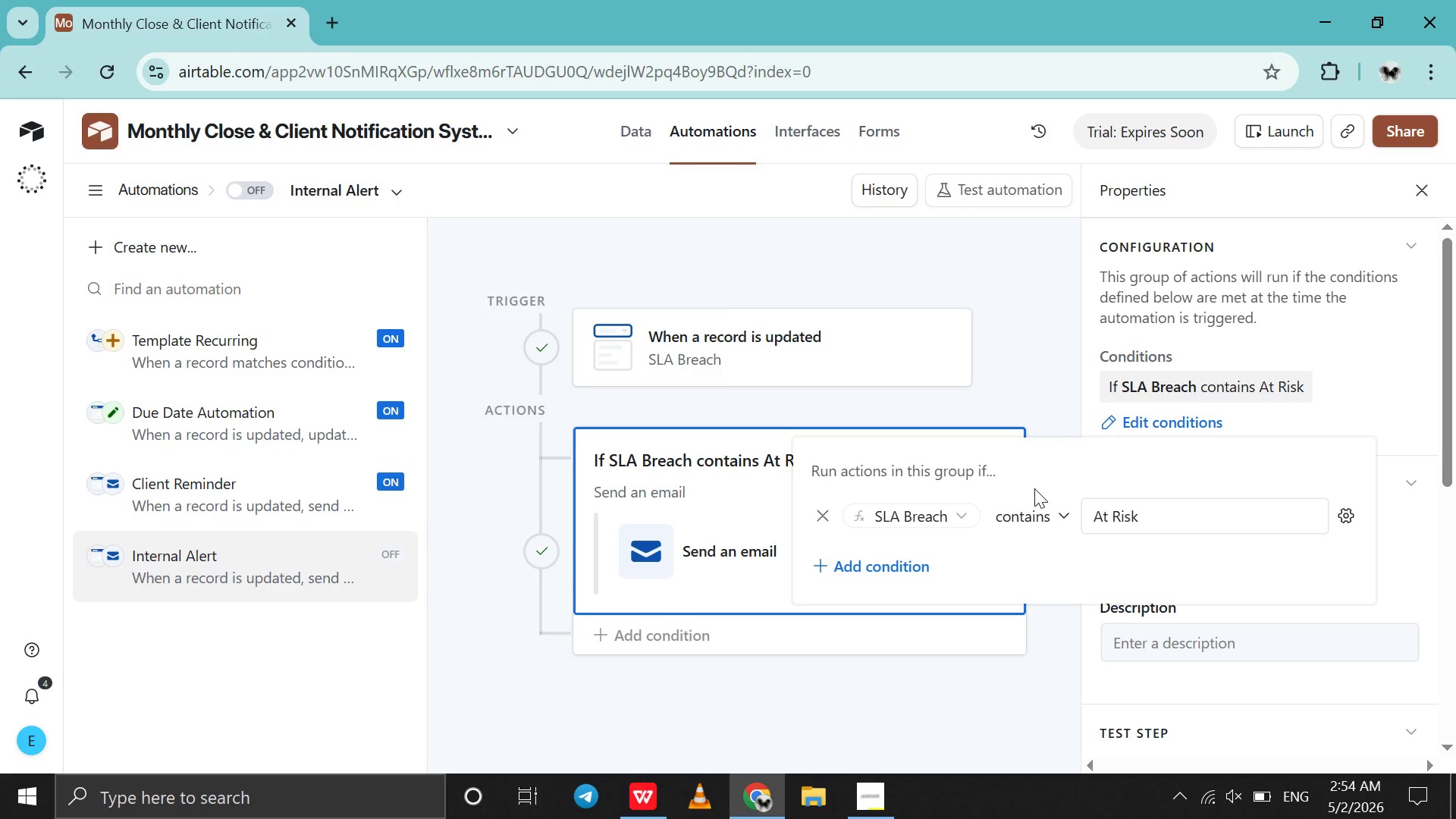 
left_click([1043, 527])
 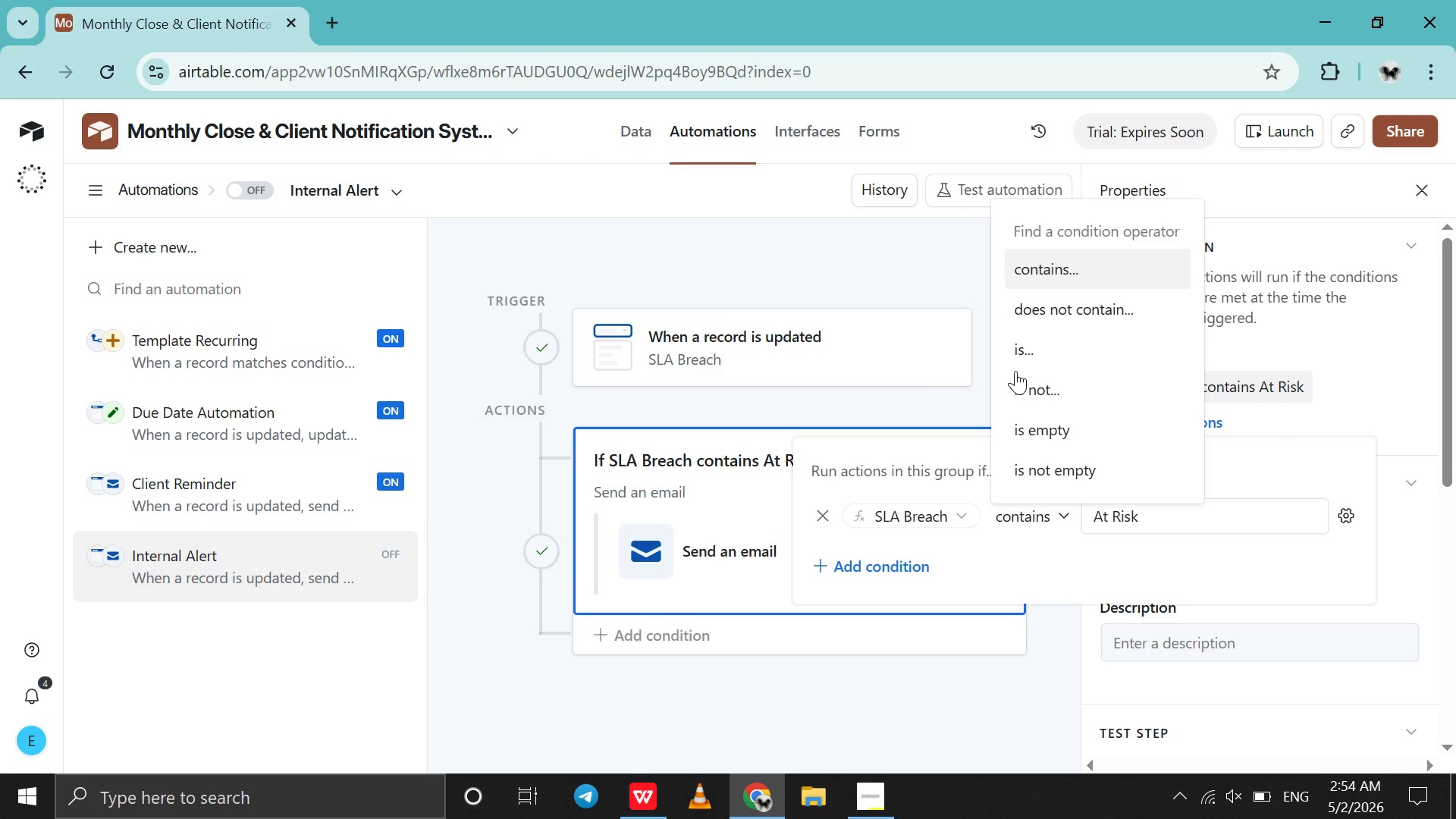 
left_click([1011, 361])
 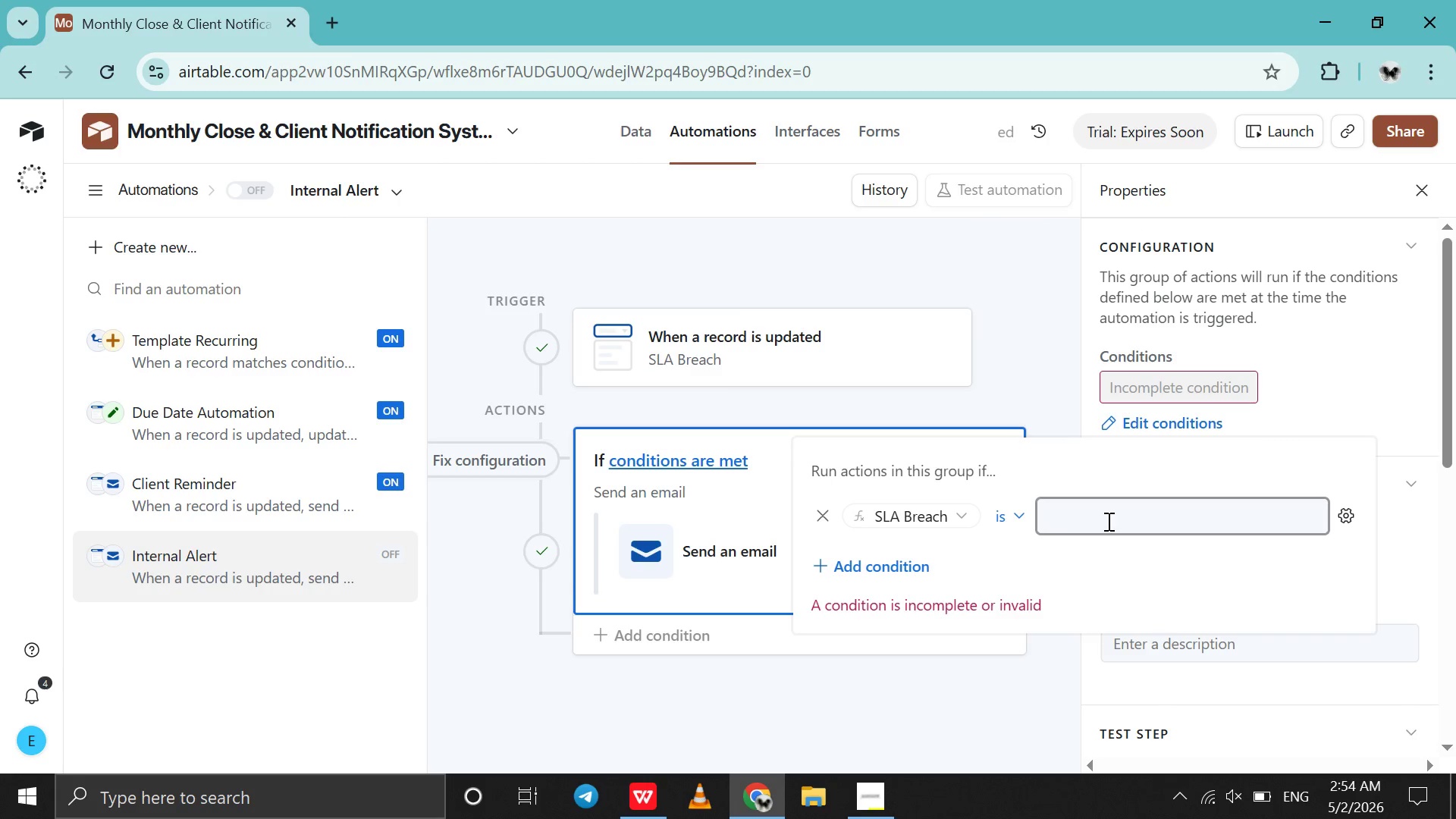 
left_click([1107, 521])
 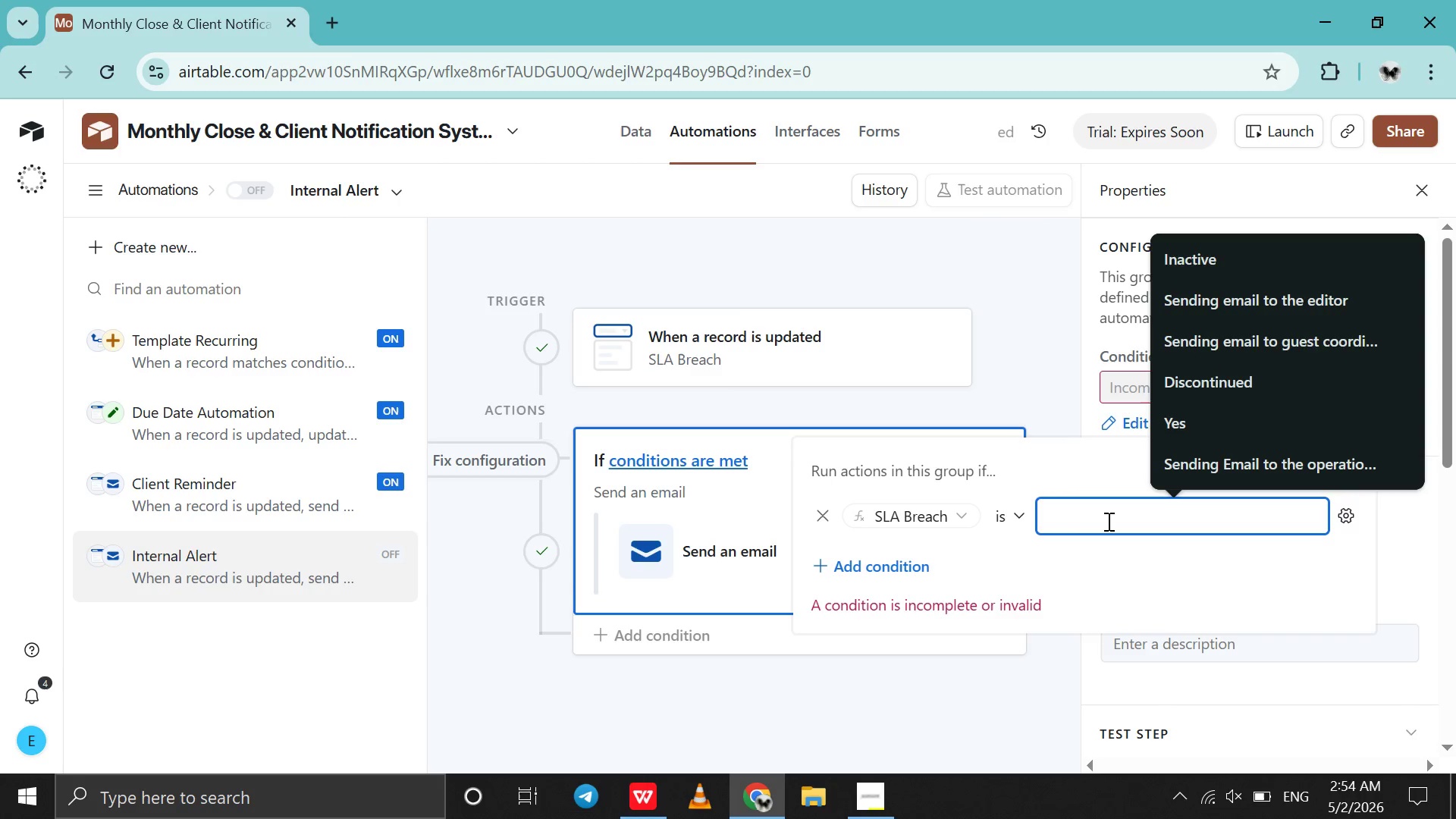 
type(At )
 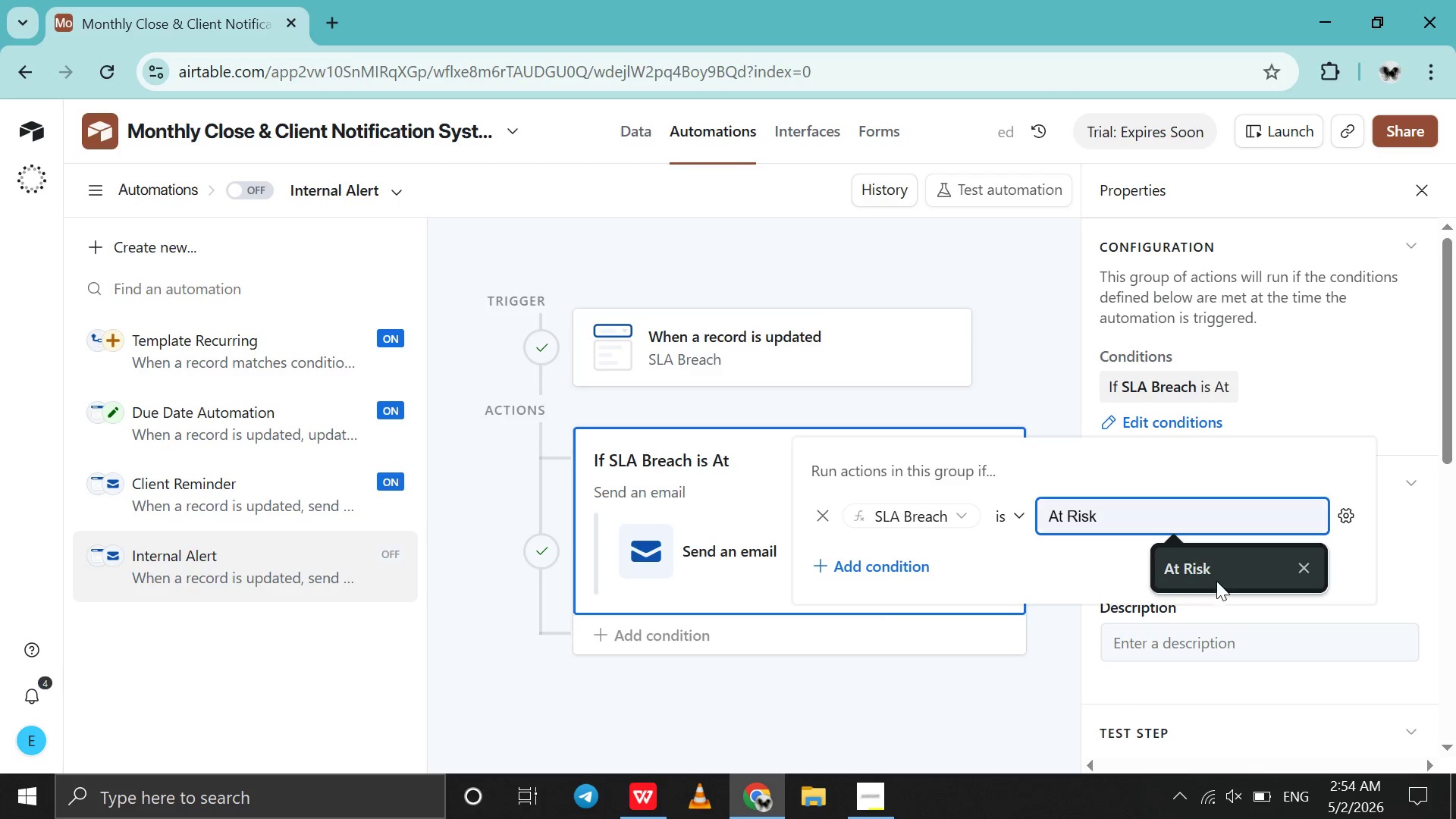 
left_click([1207, 572])
 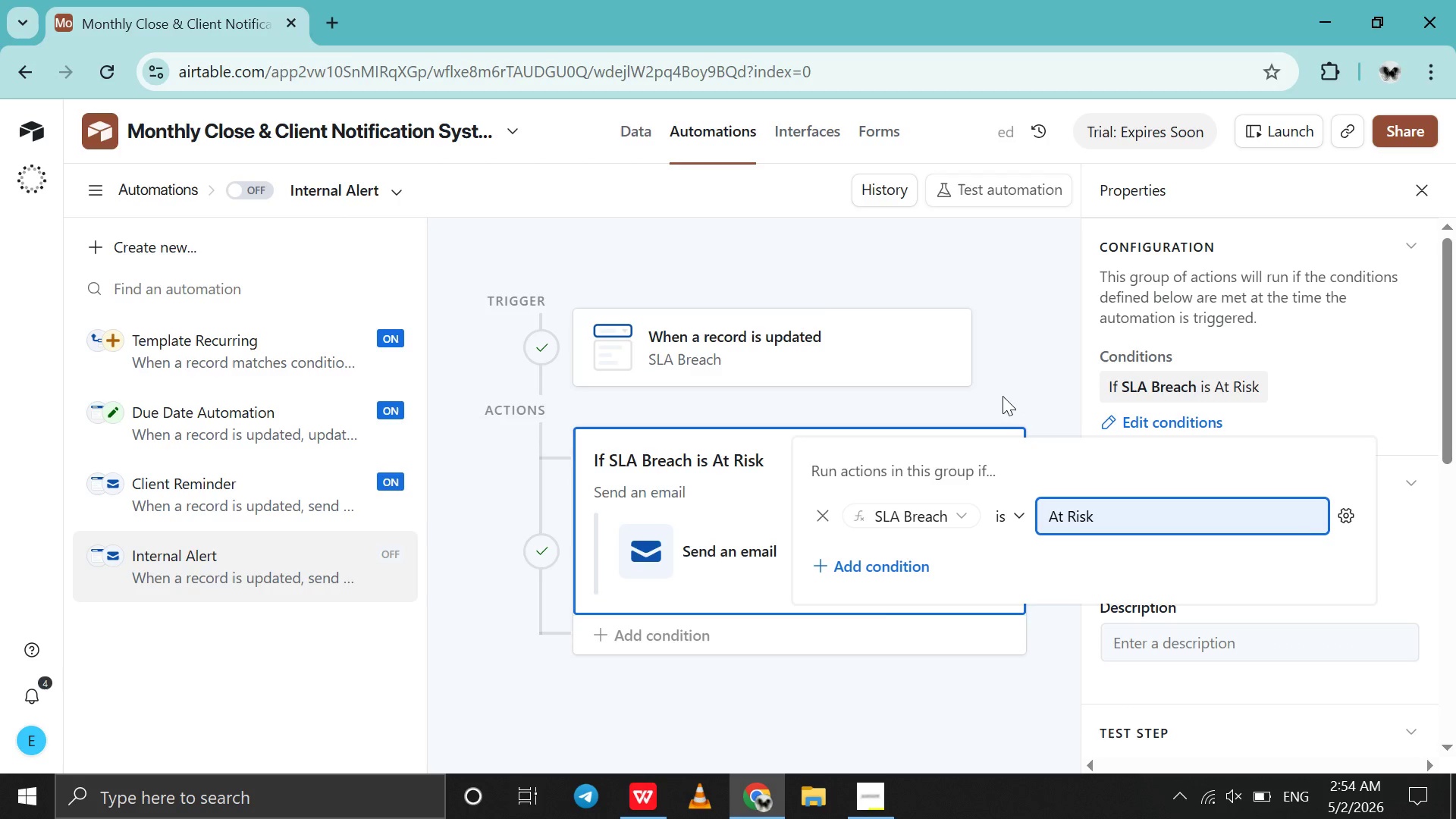 
left_click([1003, 396])
 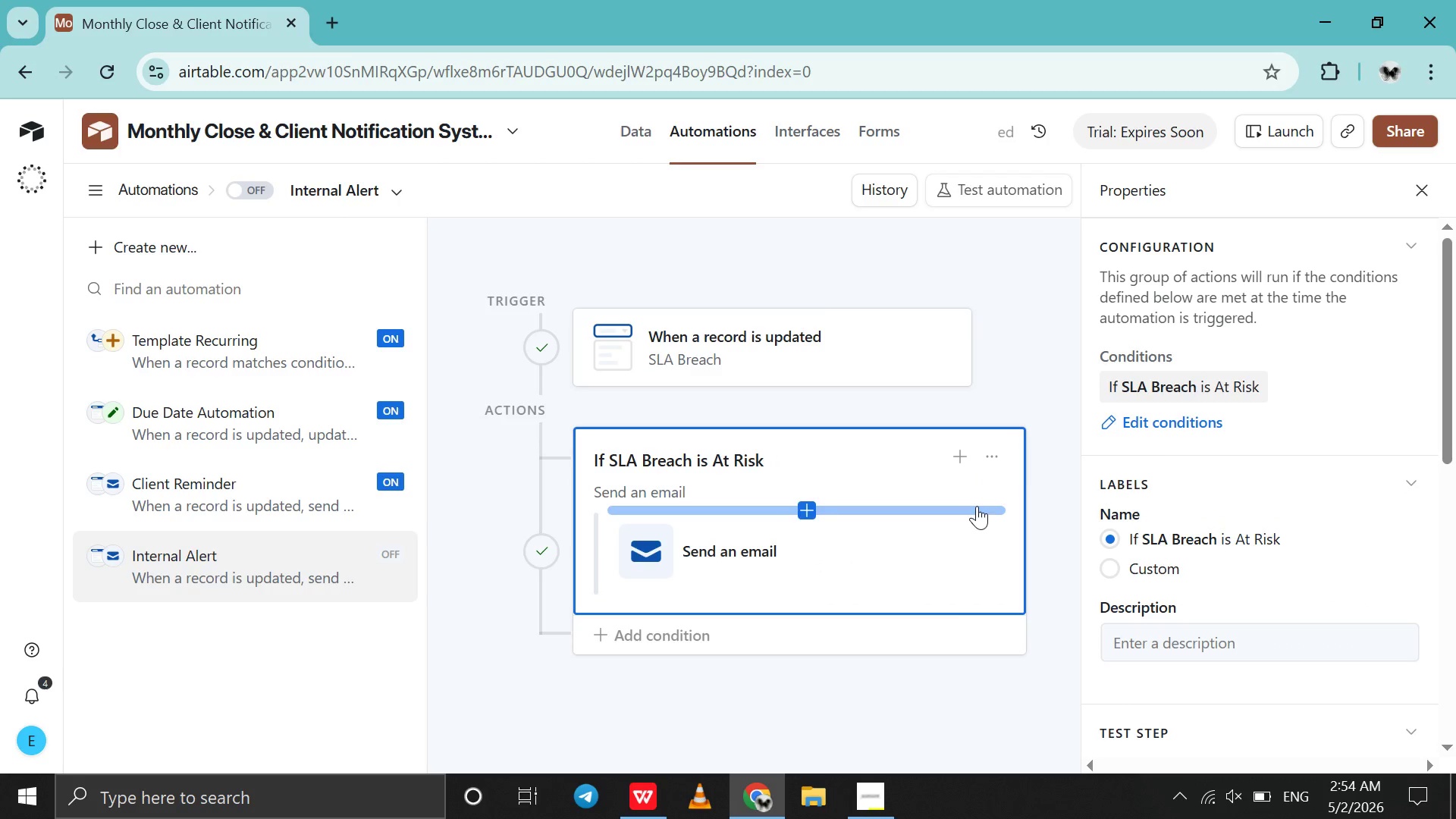 
scroll: coordinate [1260, 567], scroll_direction: down, amount: 10.0
 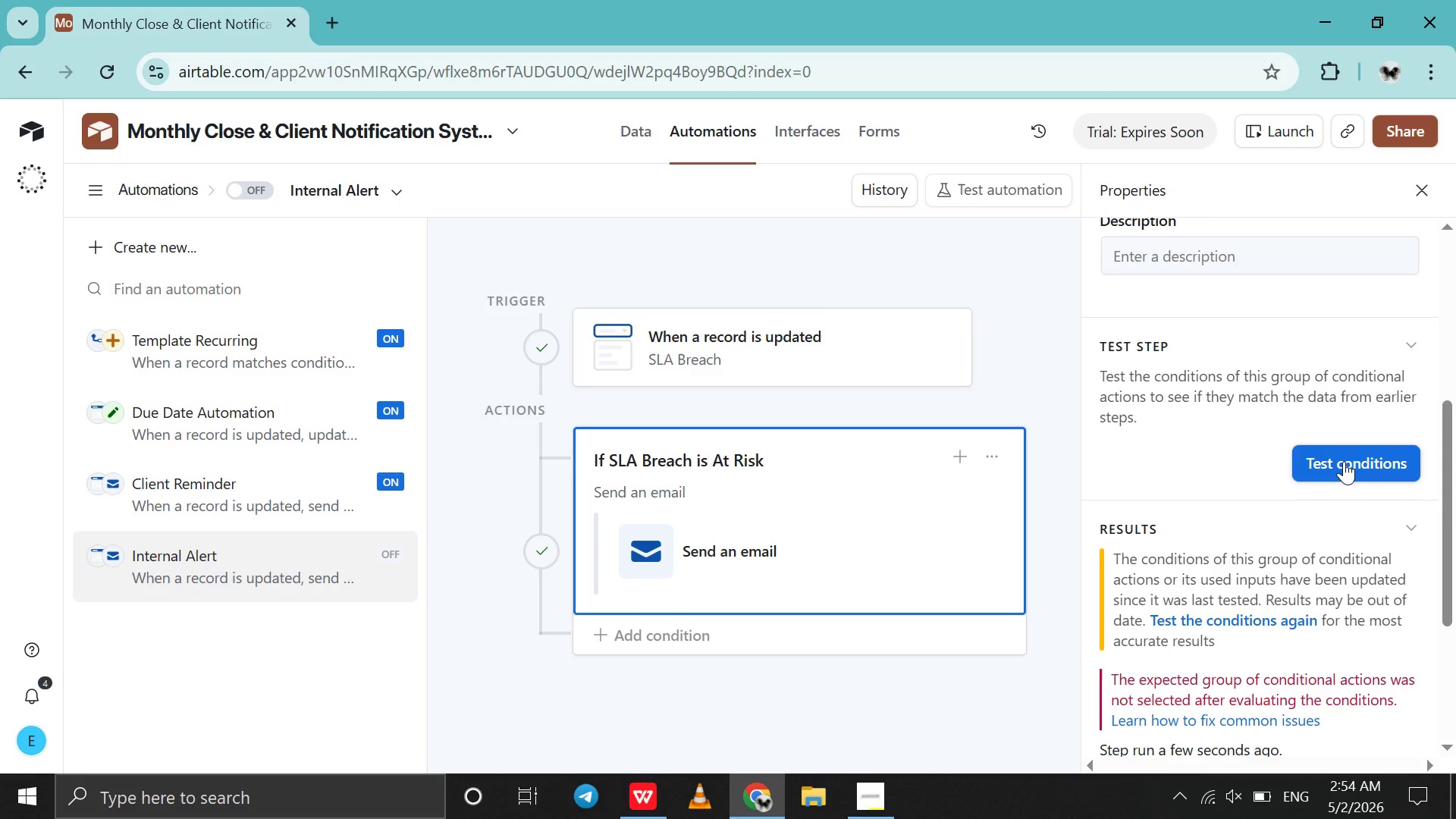 
left_click([1344, 461])
 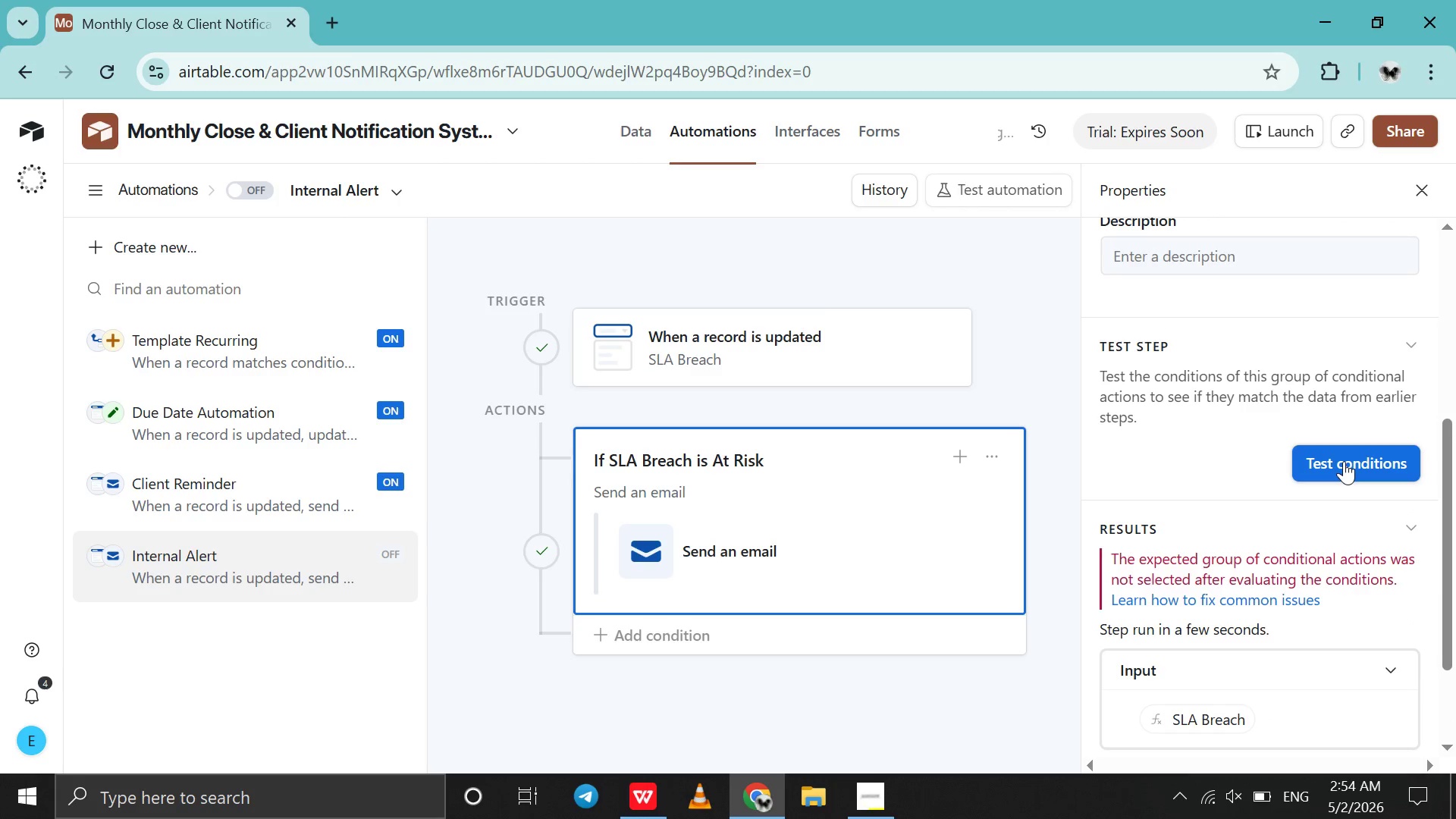 
scroll: coordinate [1344, 461], scroll_direction: down, amount: 1.0
 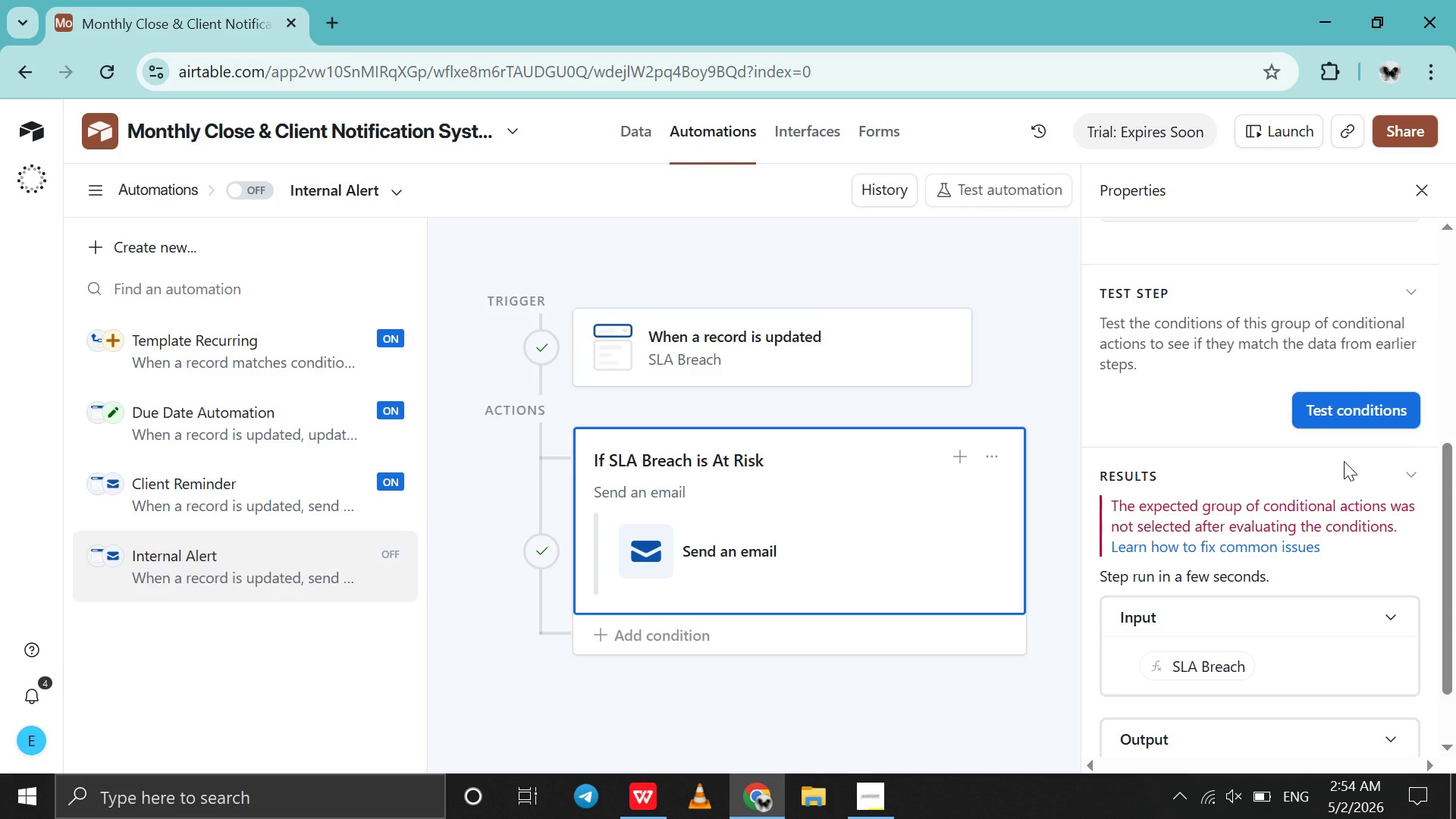 
wait(5.76)
 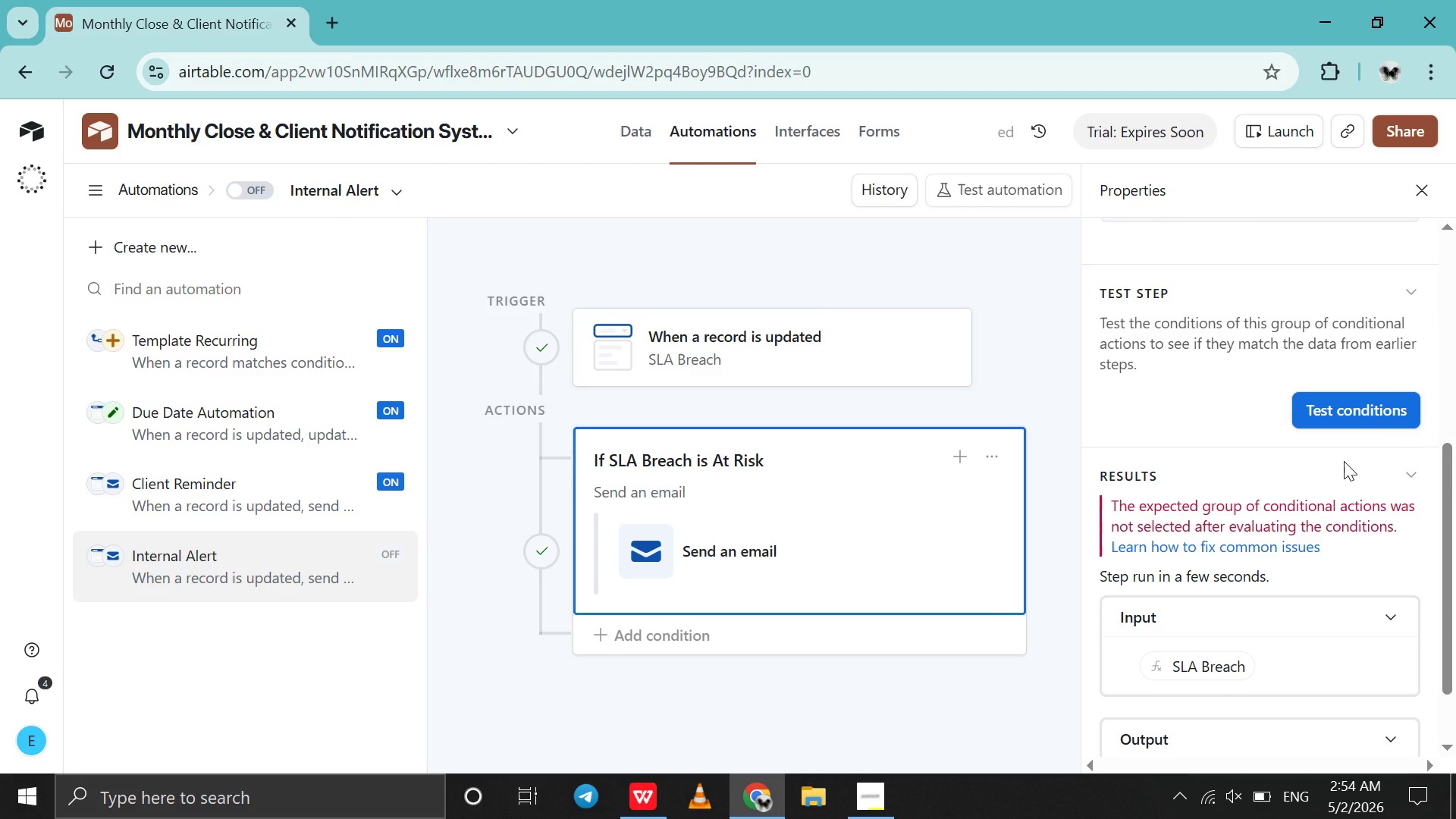 
scroll: coordinate [1344, 461], scroll_direction: down, amount: 4.0
 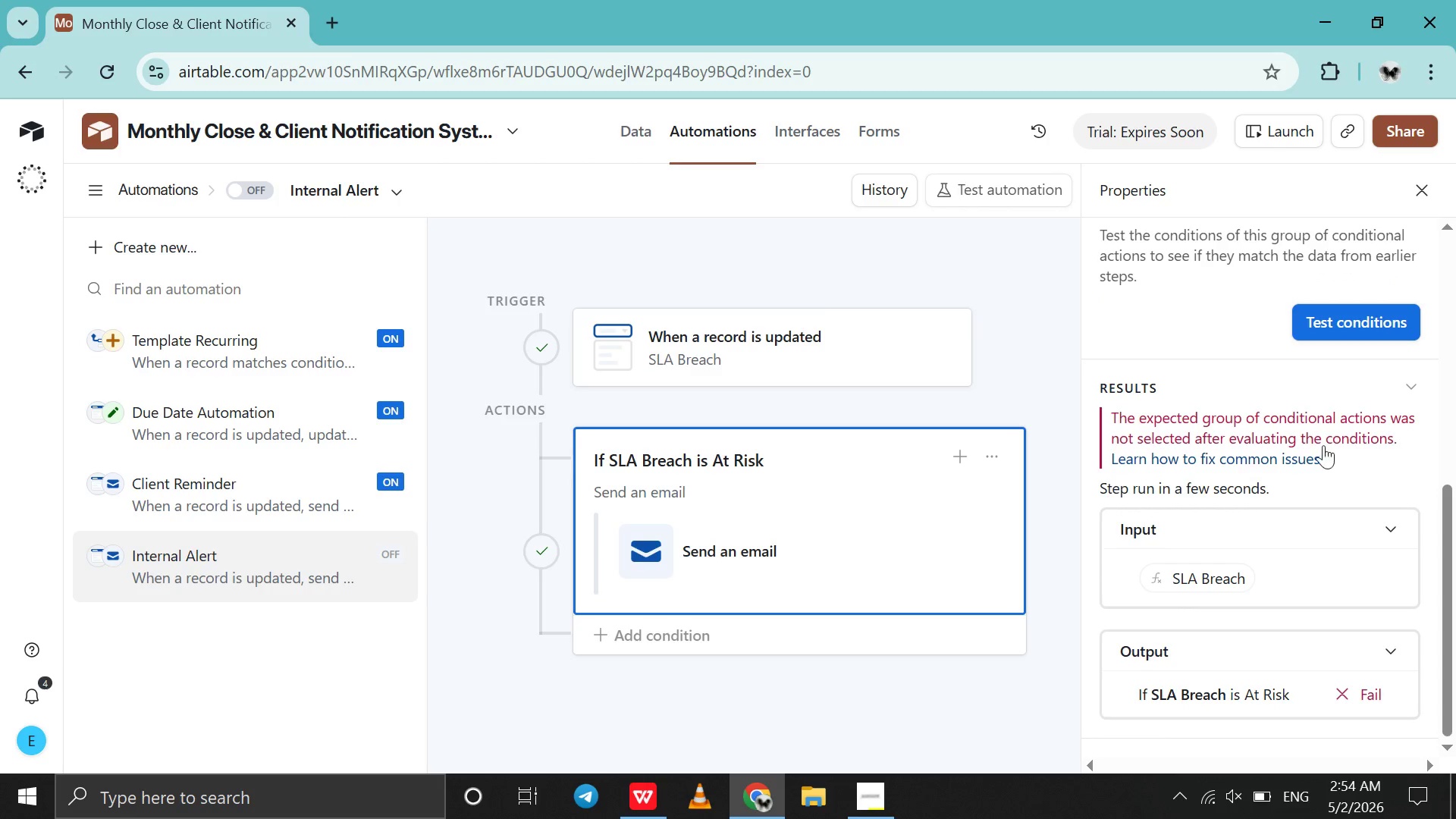 
left_click([703, 334])
 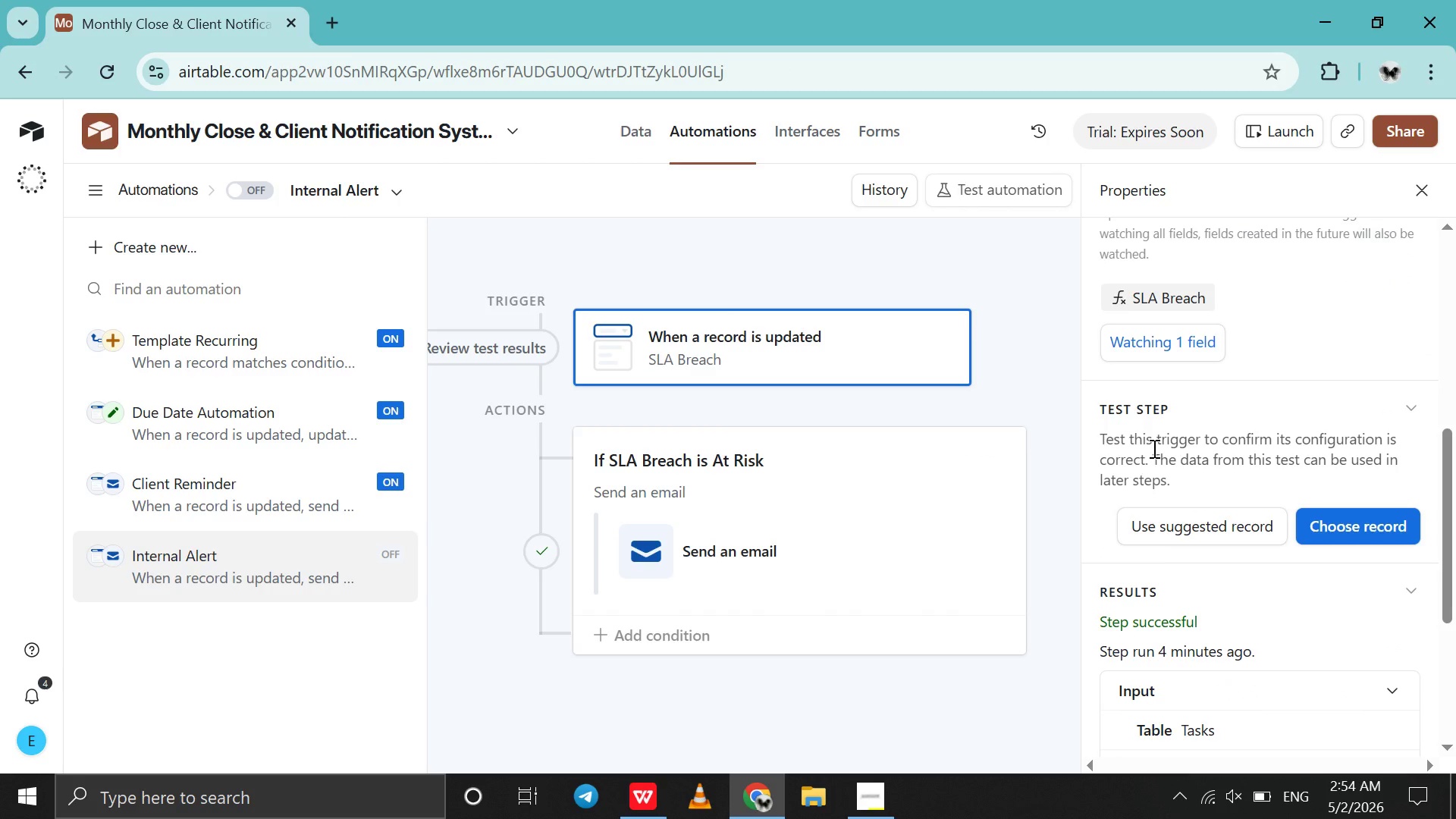 
scroll: coordinate [1153, 448], scroll_direction: down, amount: 6.0
 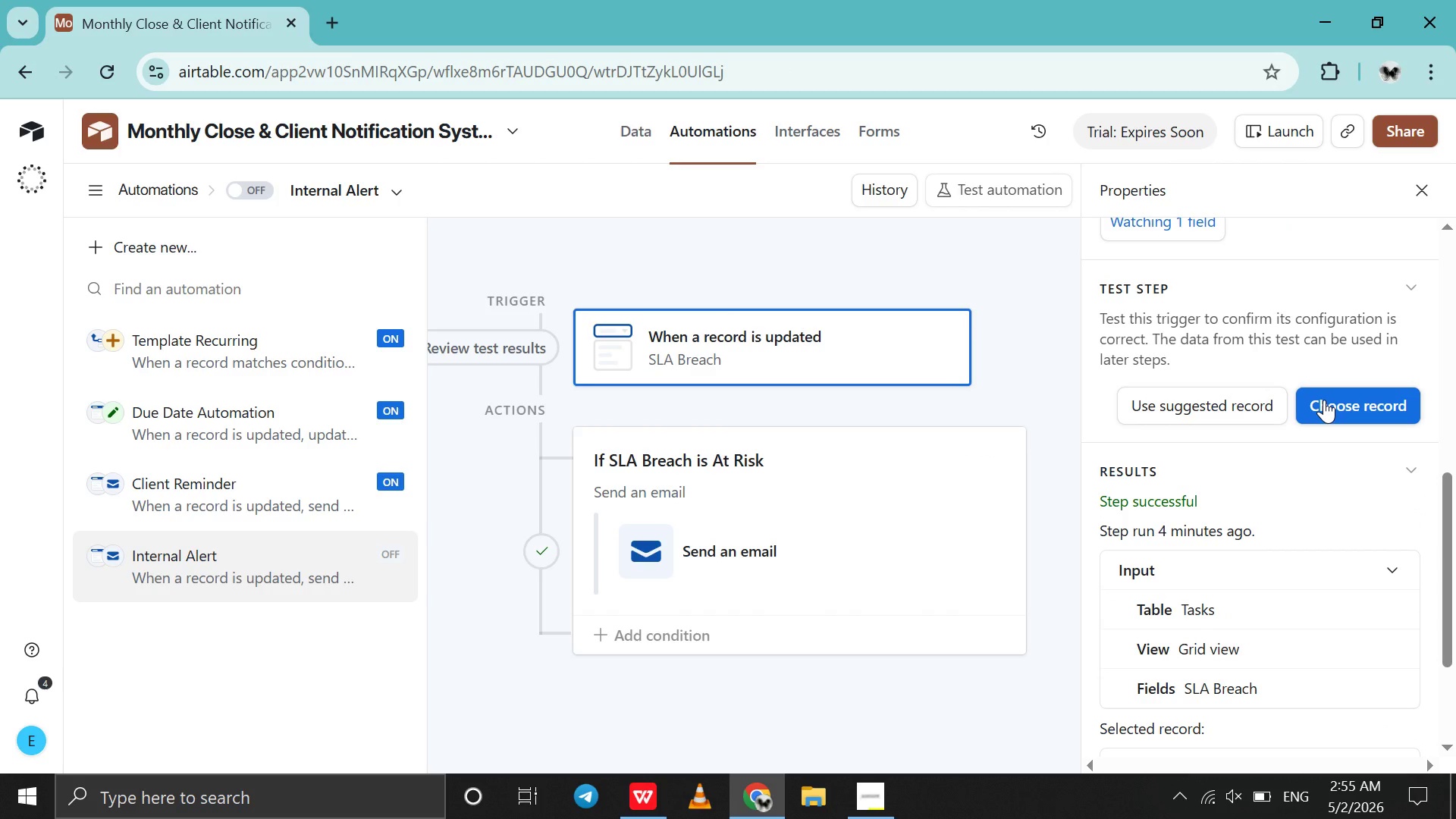 
left_click([1324, 400])
 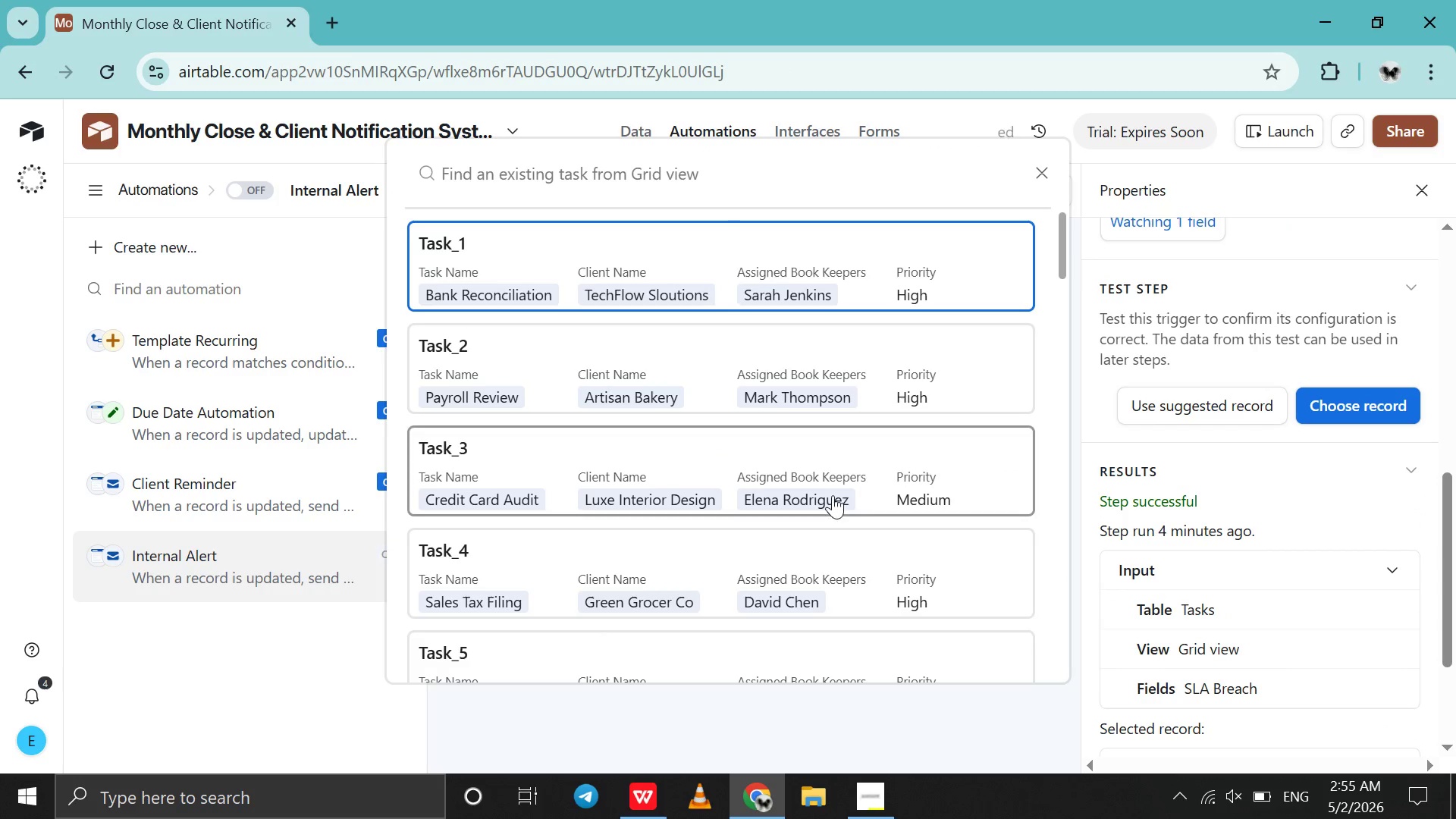 
scroll: coordinate [833, 495], scroll_direction: down, amount: 13.0
 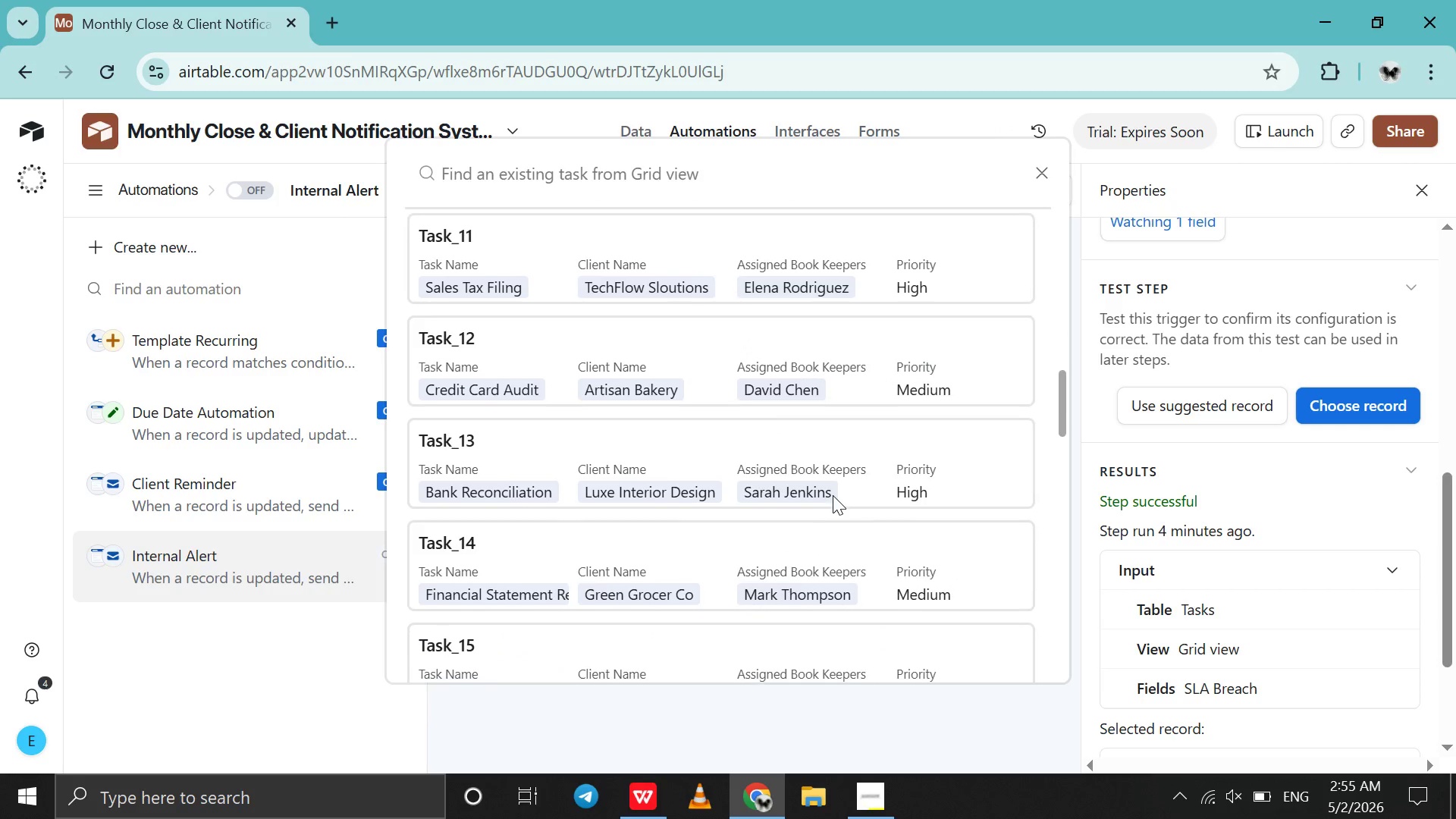 
left_click([620, 121])
 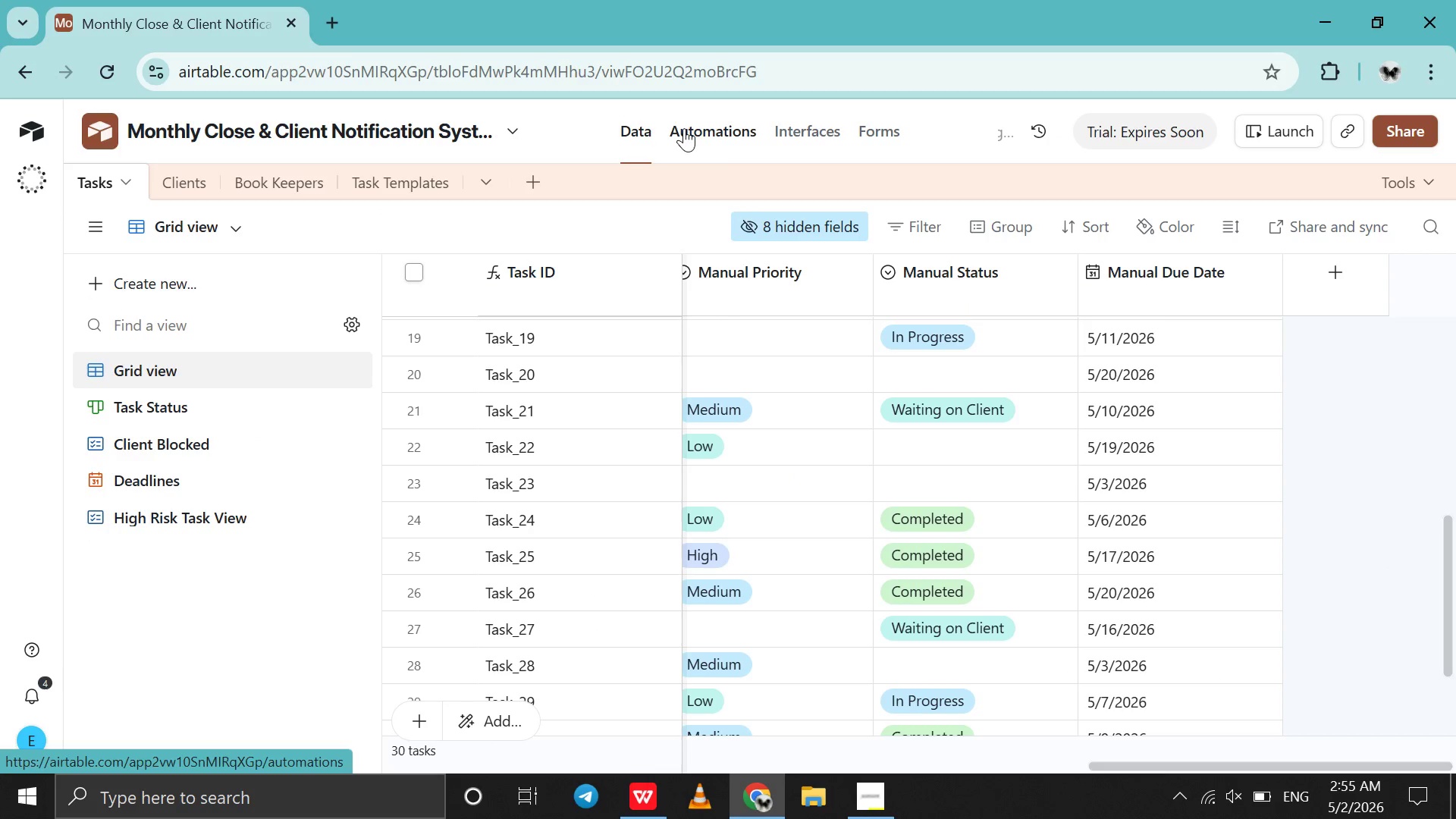 
scroll: coordinate [1012, 380], scroll_direction: up, amount: 9.0